 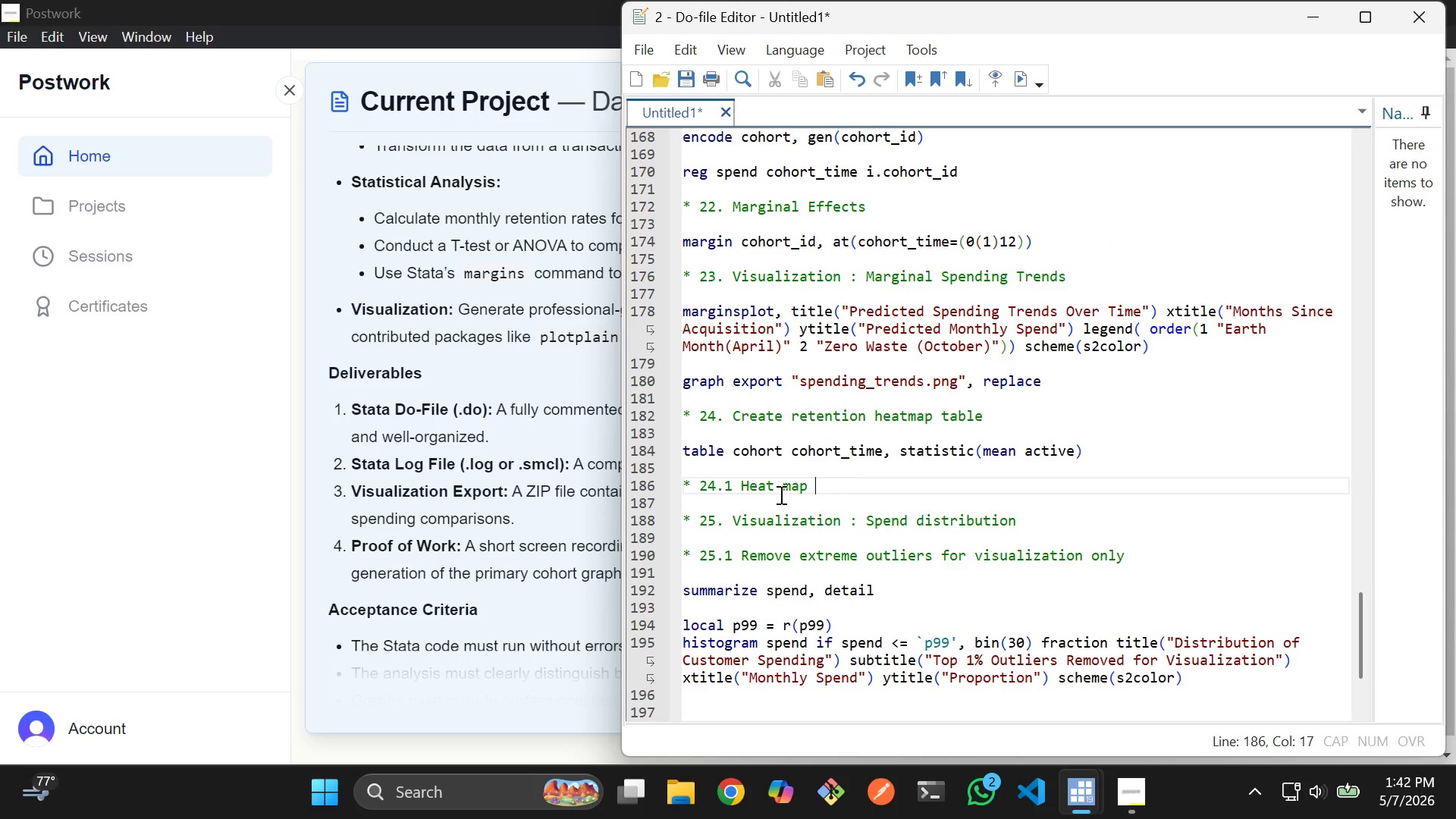 
key(Alt+Tab)
 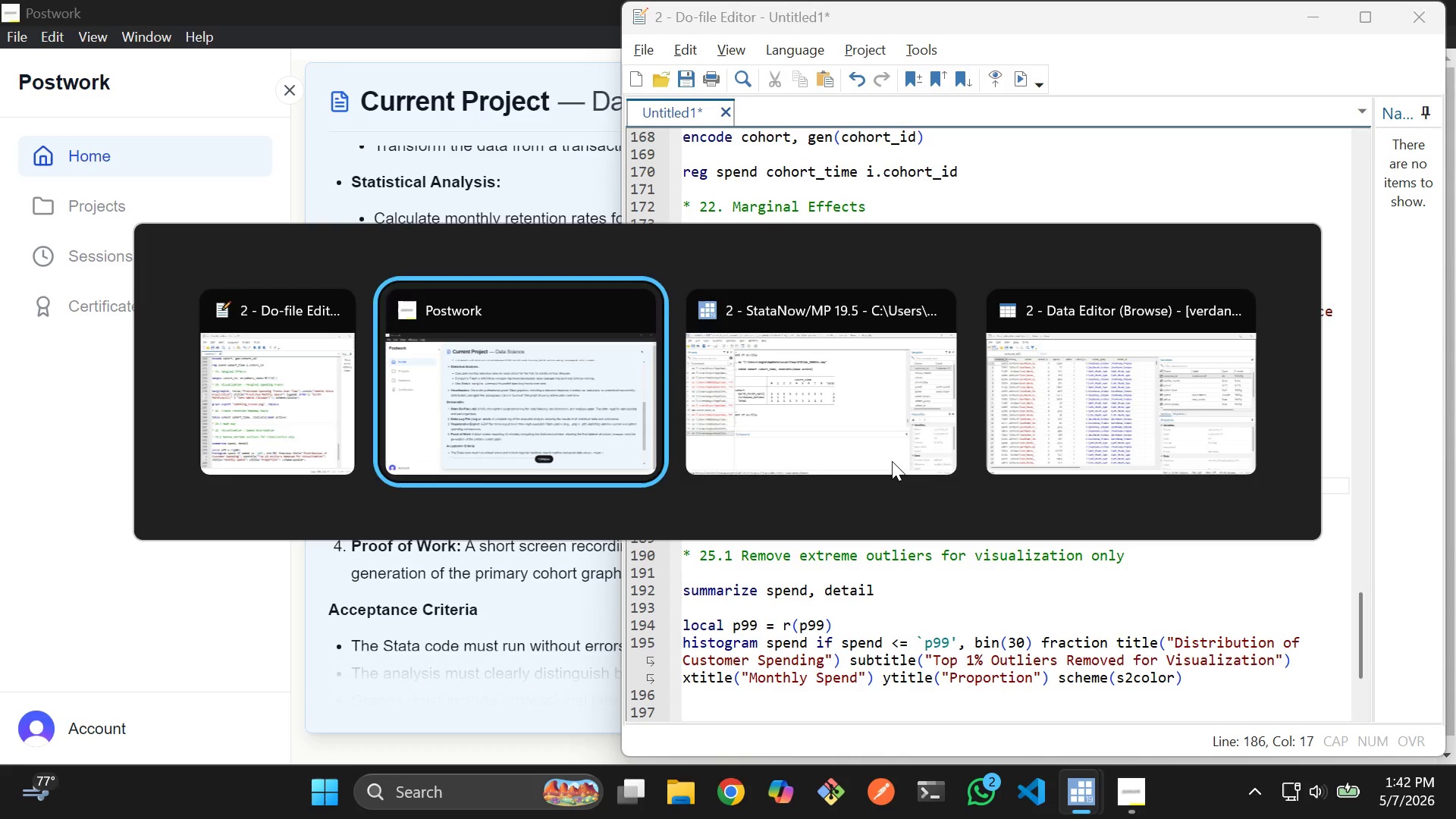 
key(Alt+Tab)
 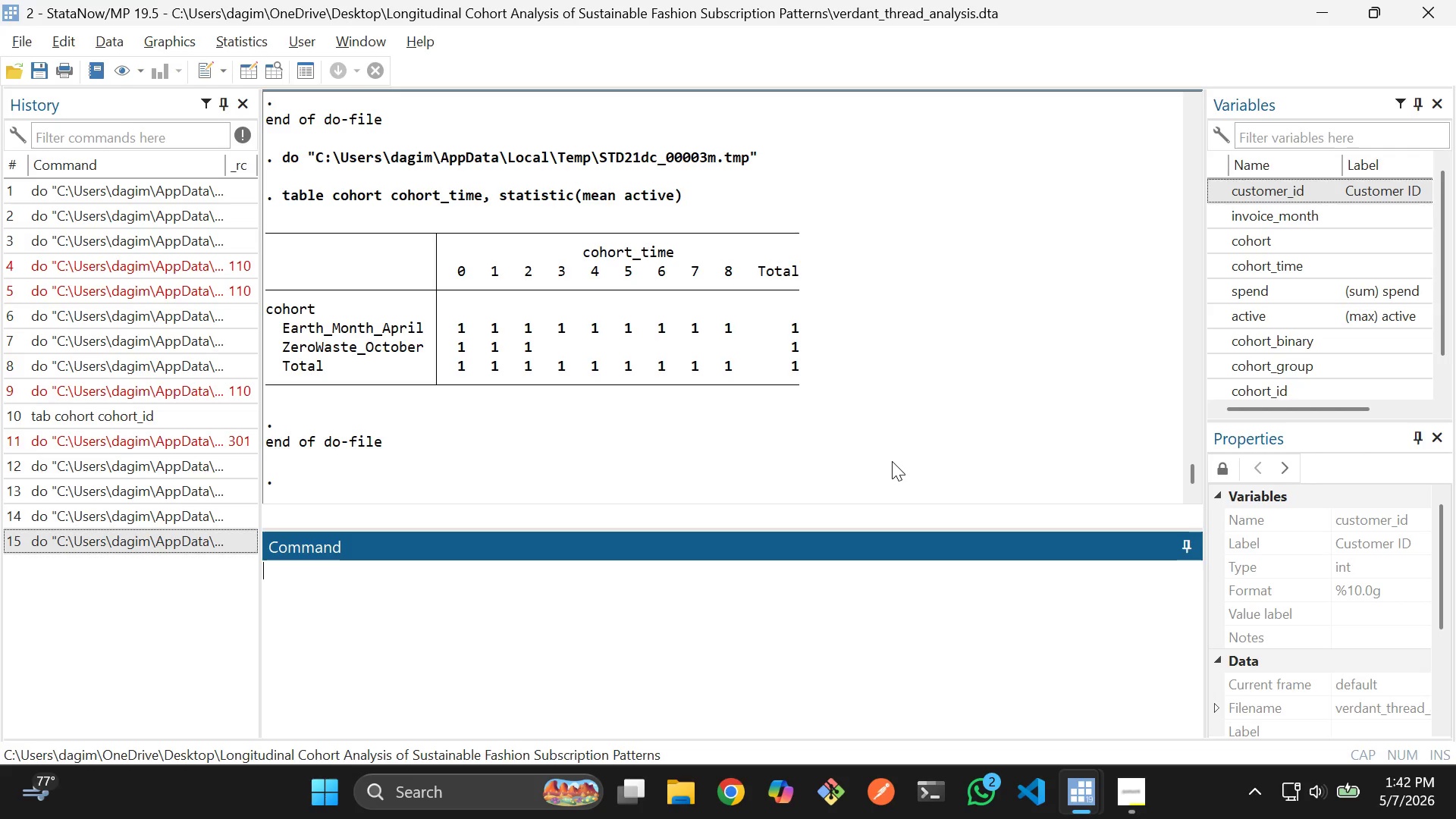 
key(Alt+Tab)
 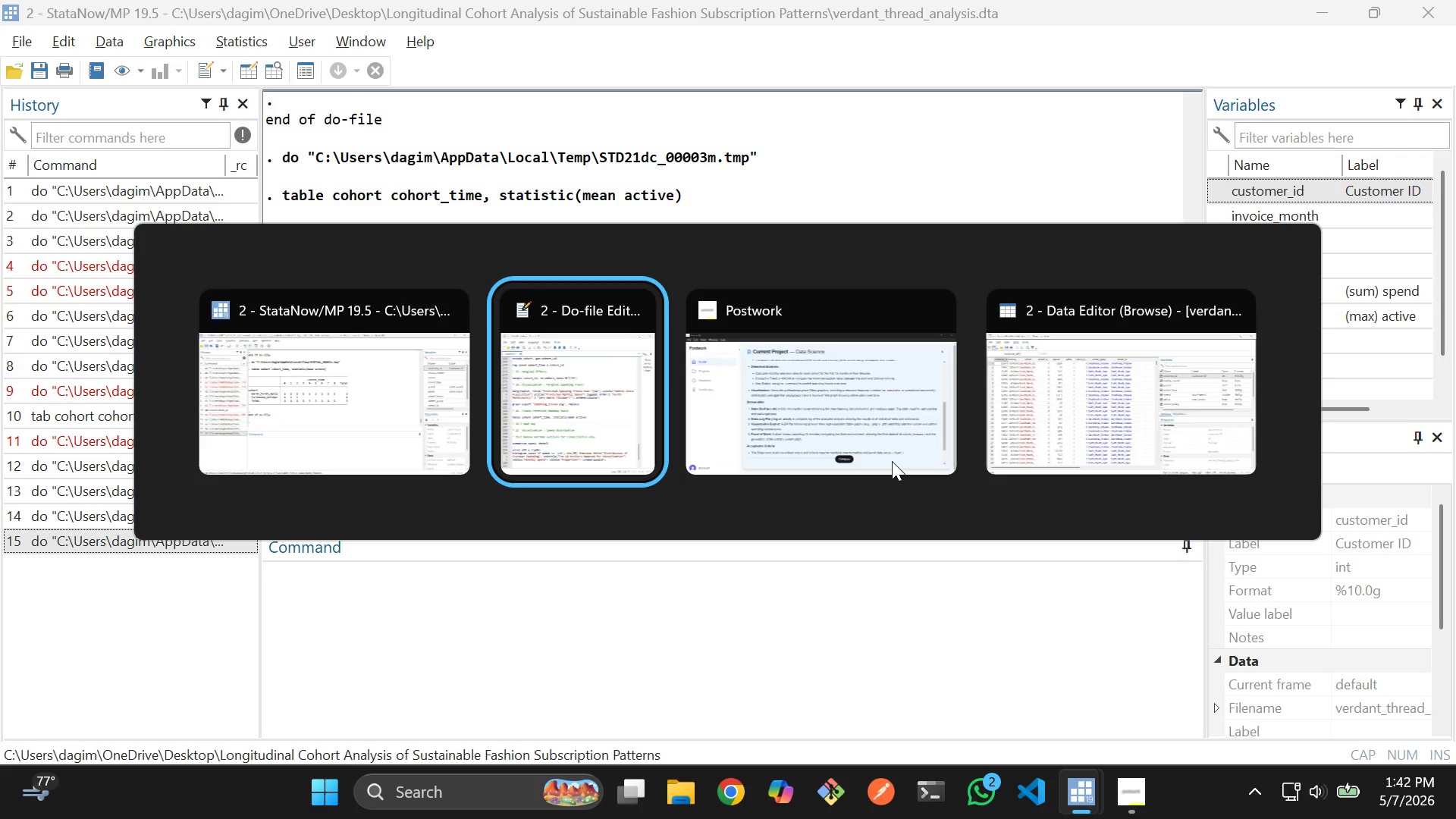 
key(Alt+Tab)
 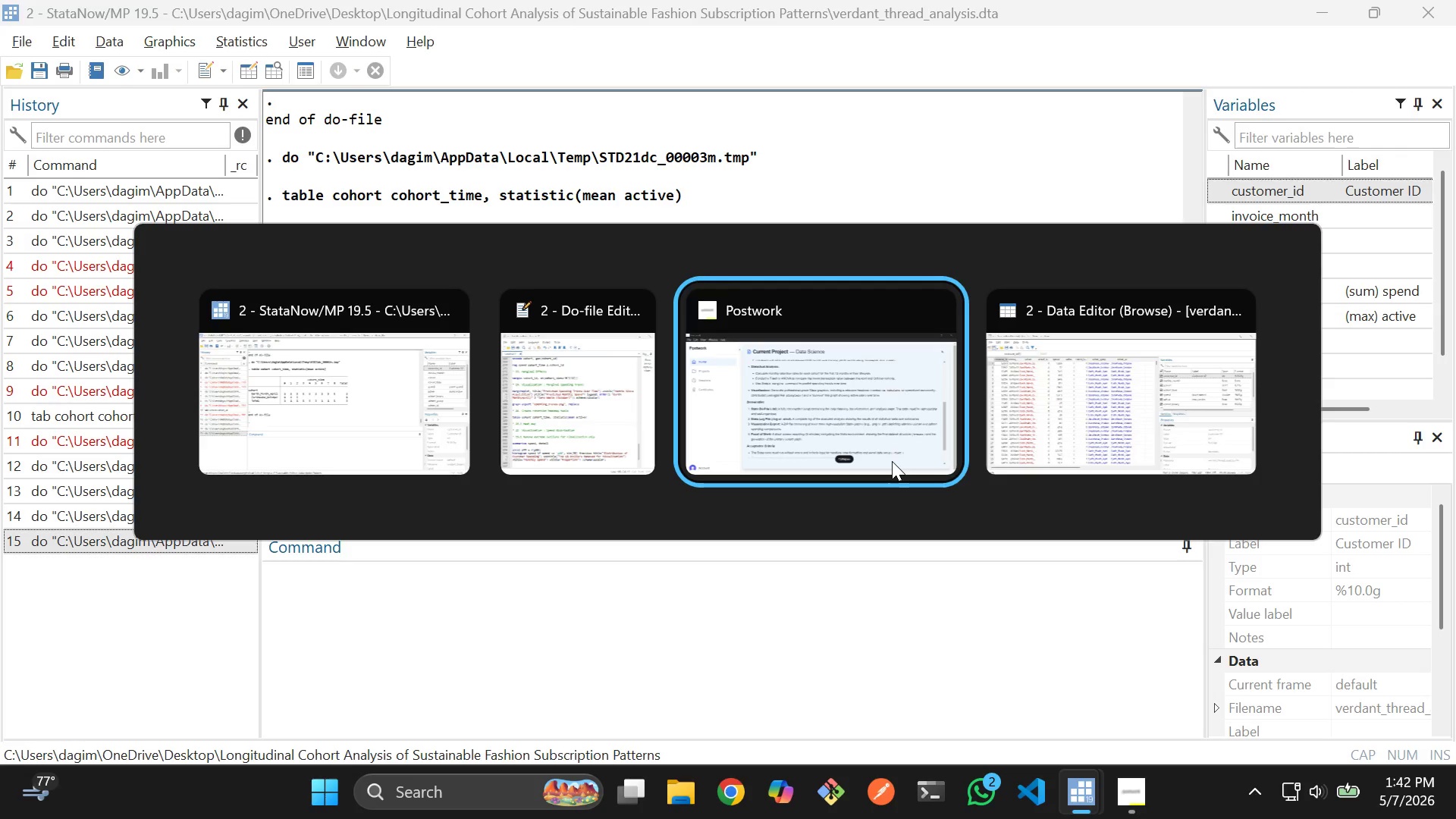 
key(Alt+Tab)
 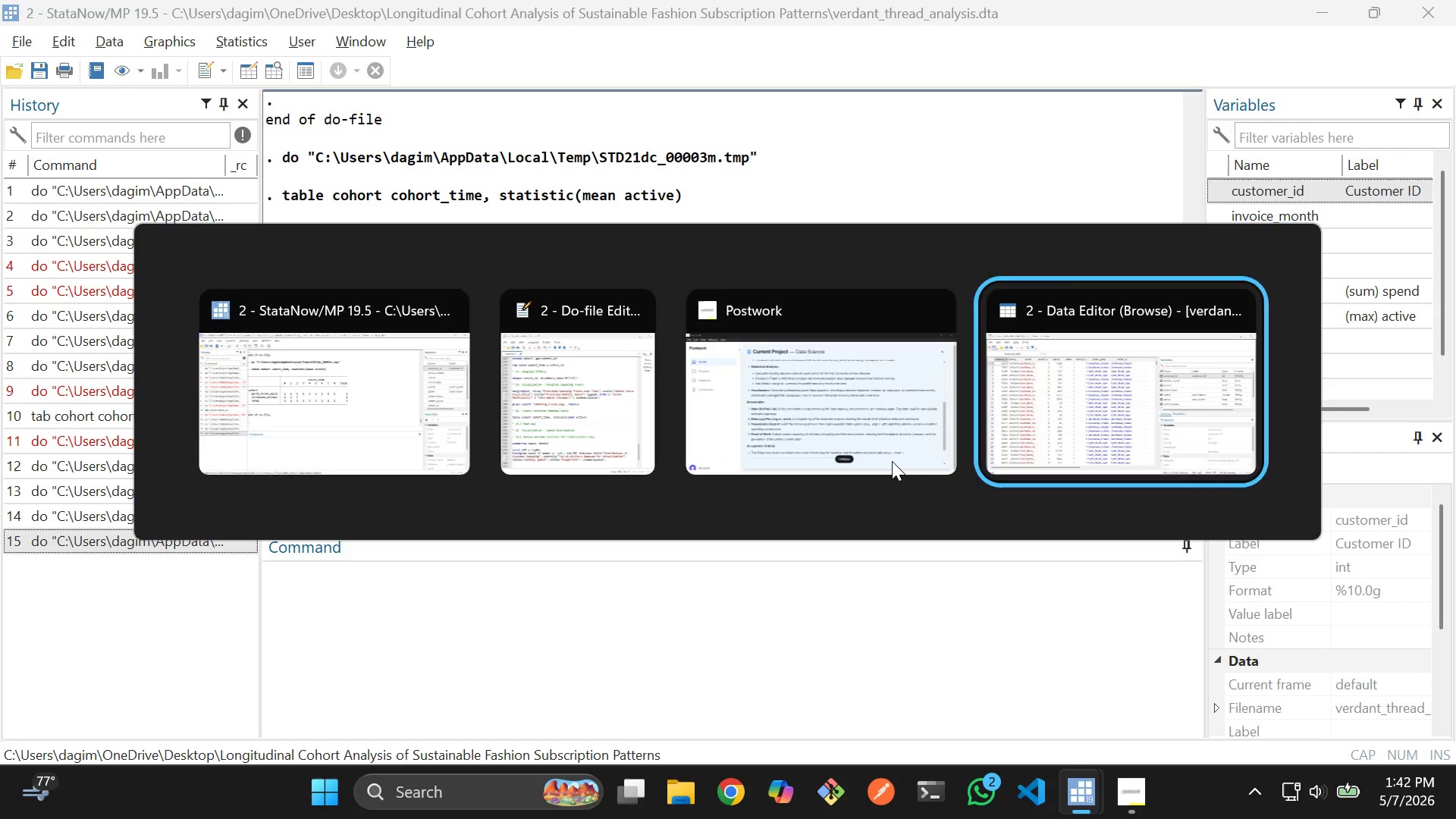 
key(Alt+Tab)
 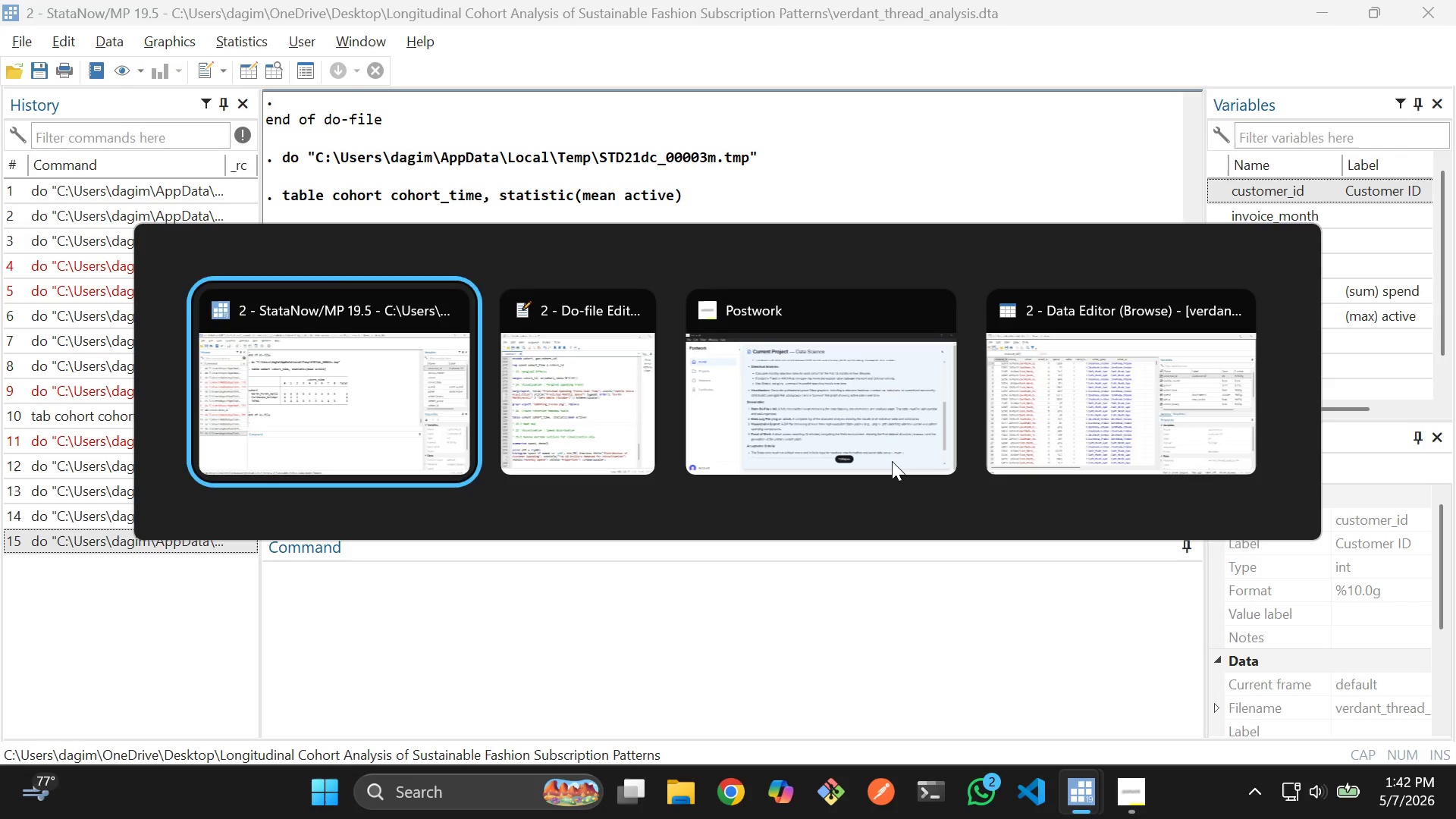 
key(Alt+Tab)
 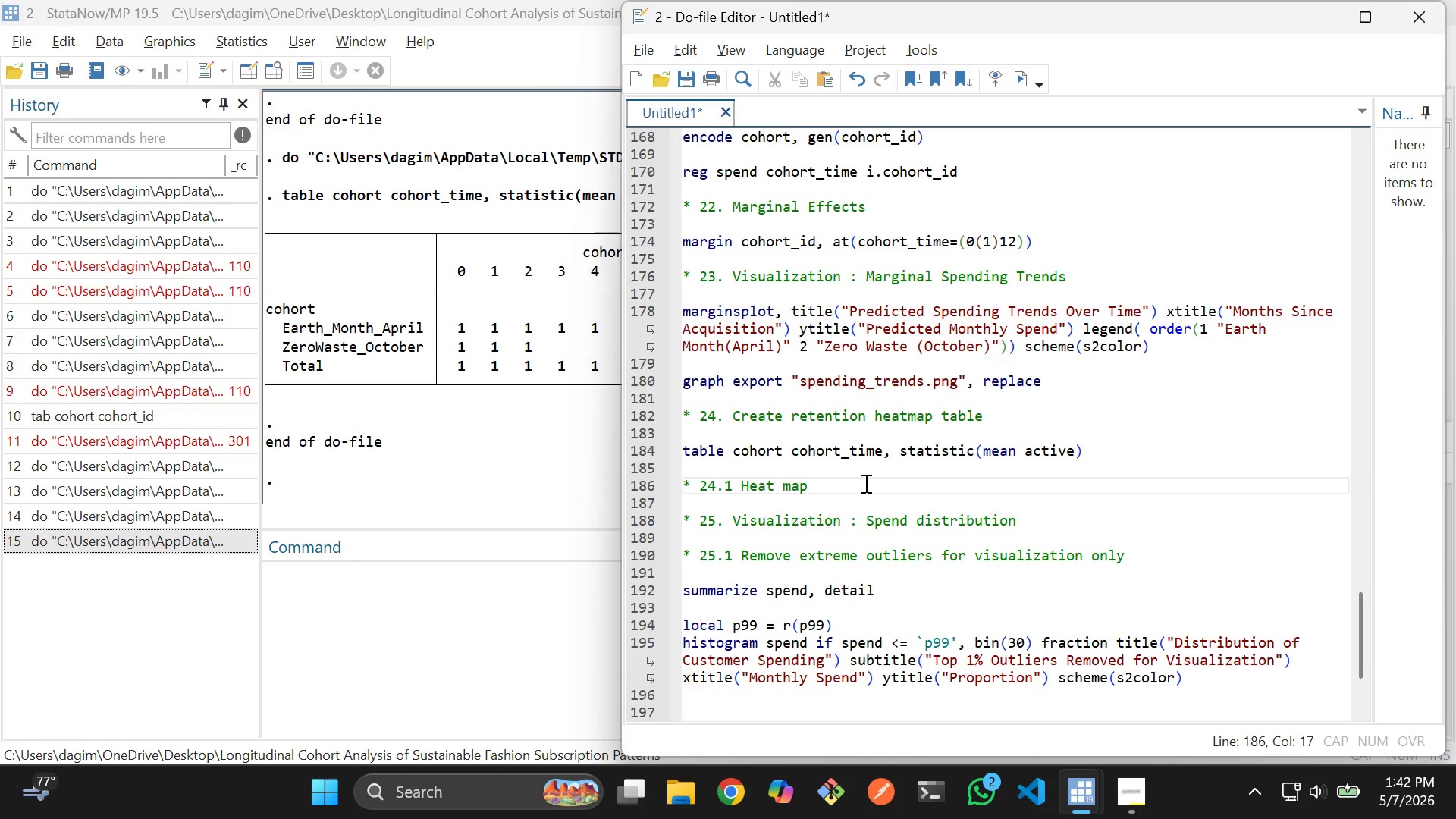 
key(Backspace)
key(Backspace)
key(Backspace)
key(Backspace)
key(Backspace)
key(Backspace)
key(Backspace)
key(Backspace)
key(Backspace)
type(Visualizz)
key(Backspace)
type(ation )
key(Backspace)
type( : heatmap)
 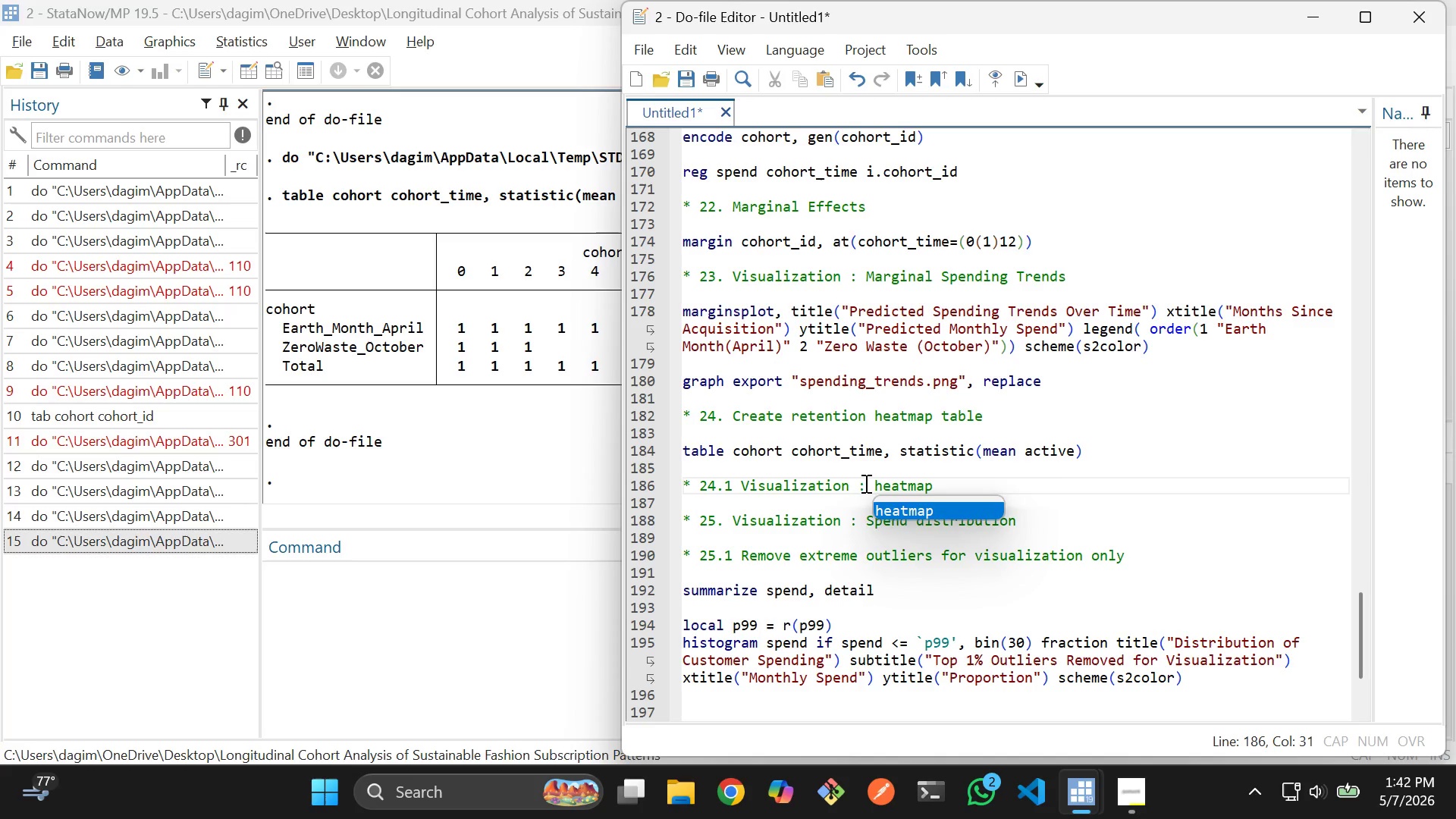 
key(ArrowLeft)
 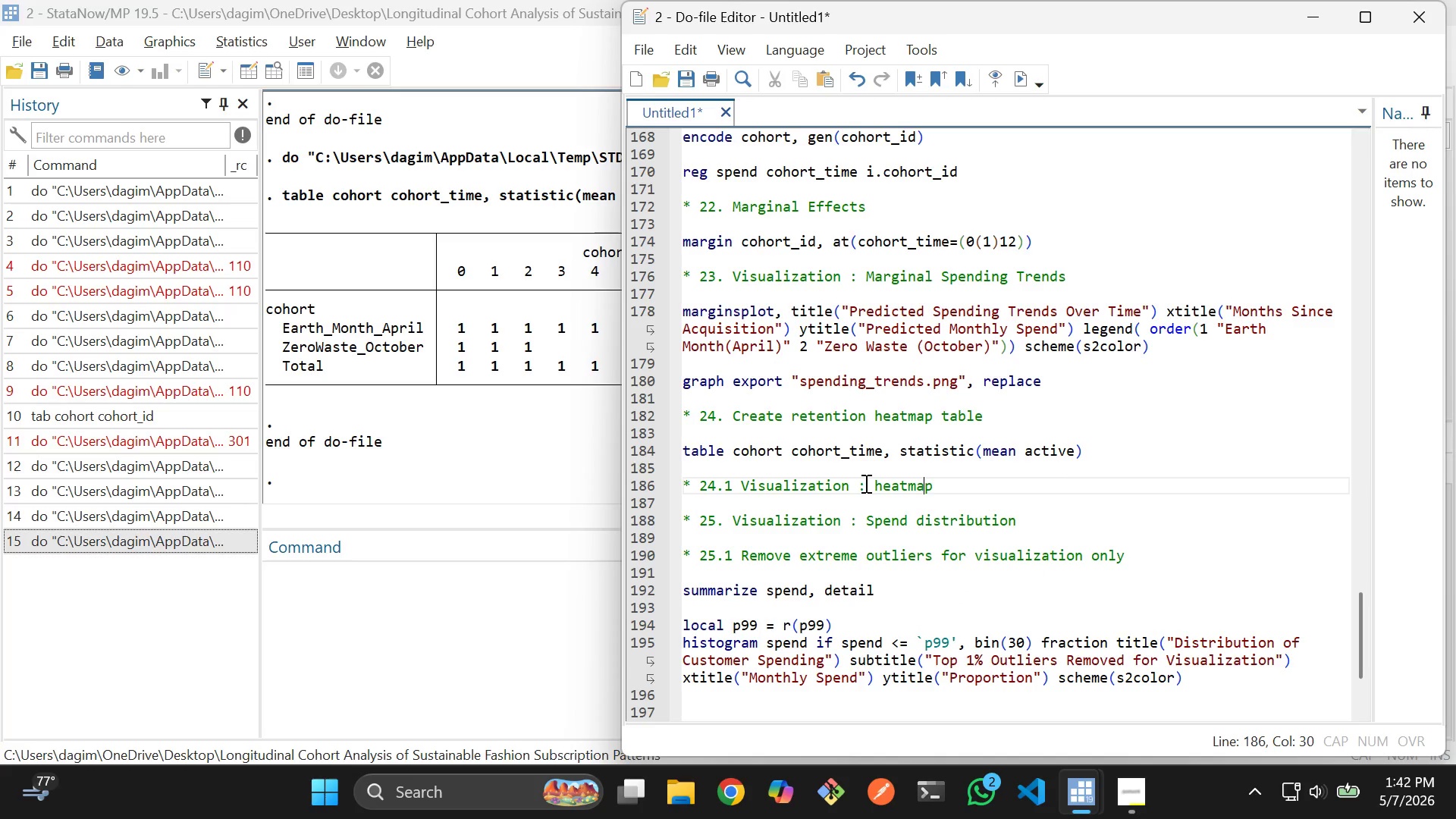 
key(ArrowLeft)
 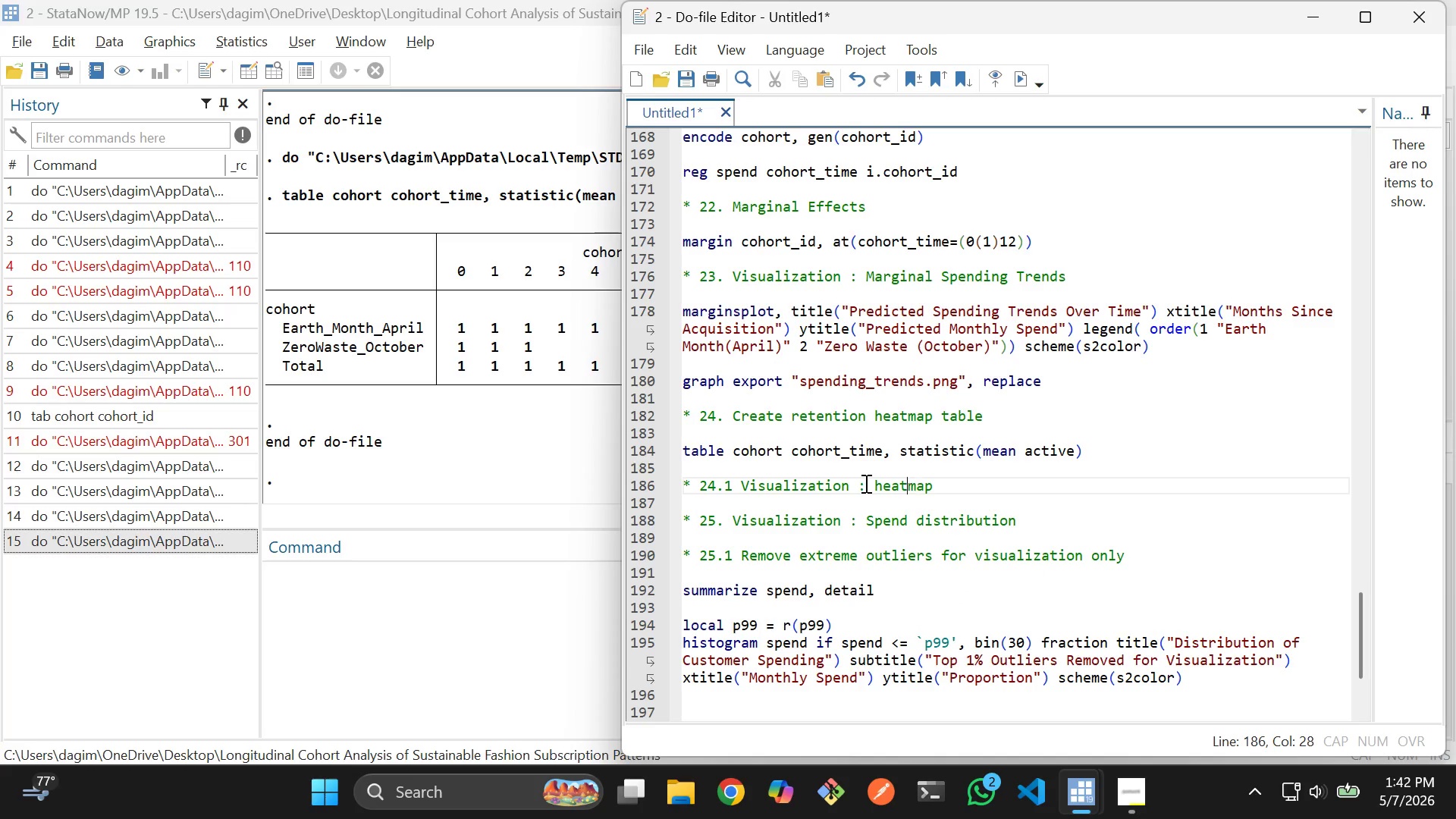 
key(ArrowLeft)
 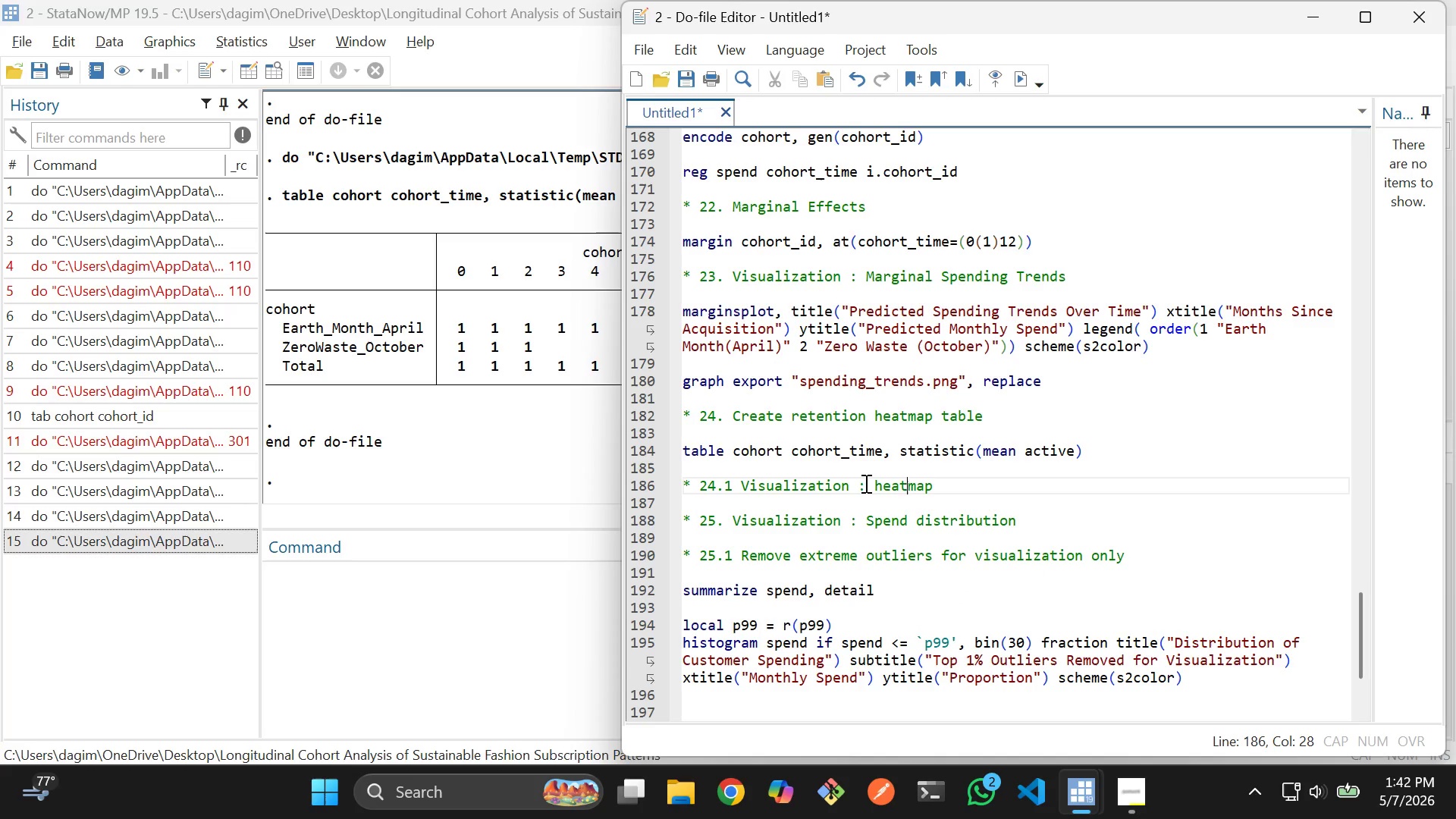 
key(ArrowLeft)
 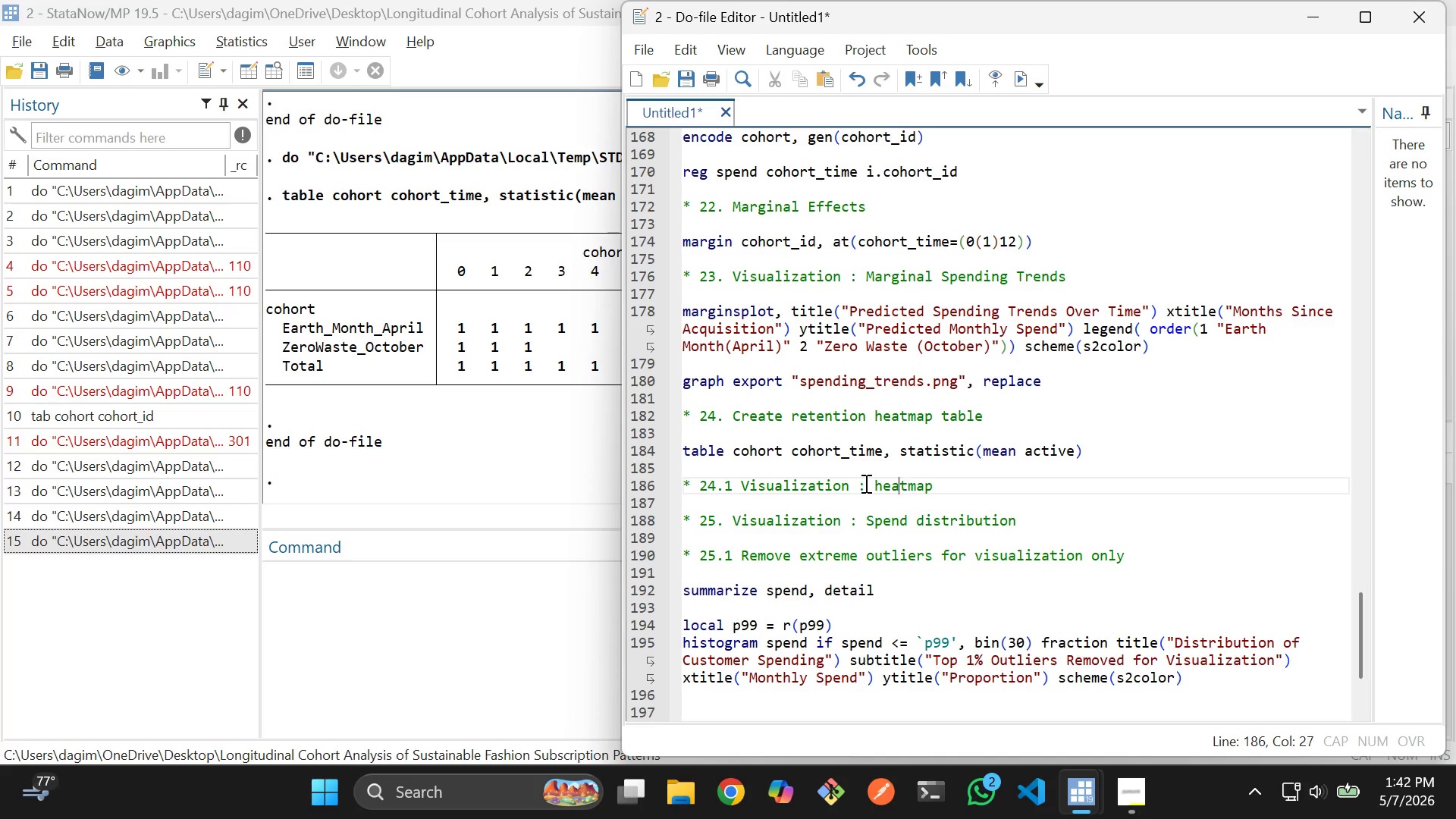 
key(ArrowLeft)
 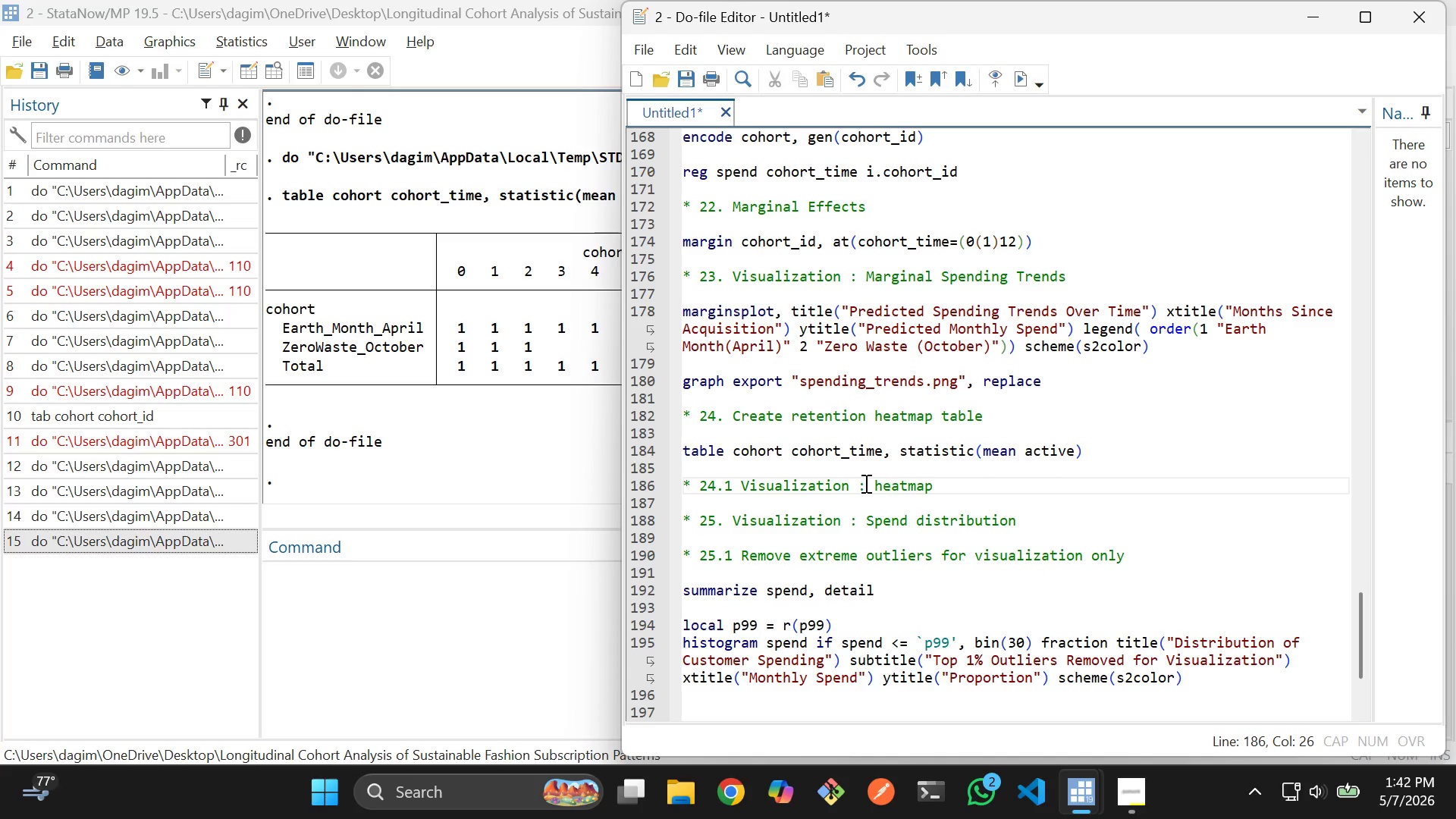 
key(ArrowLeft)
 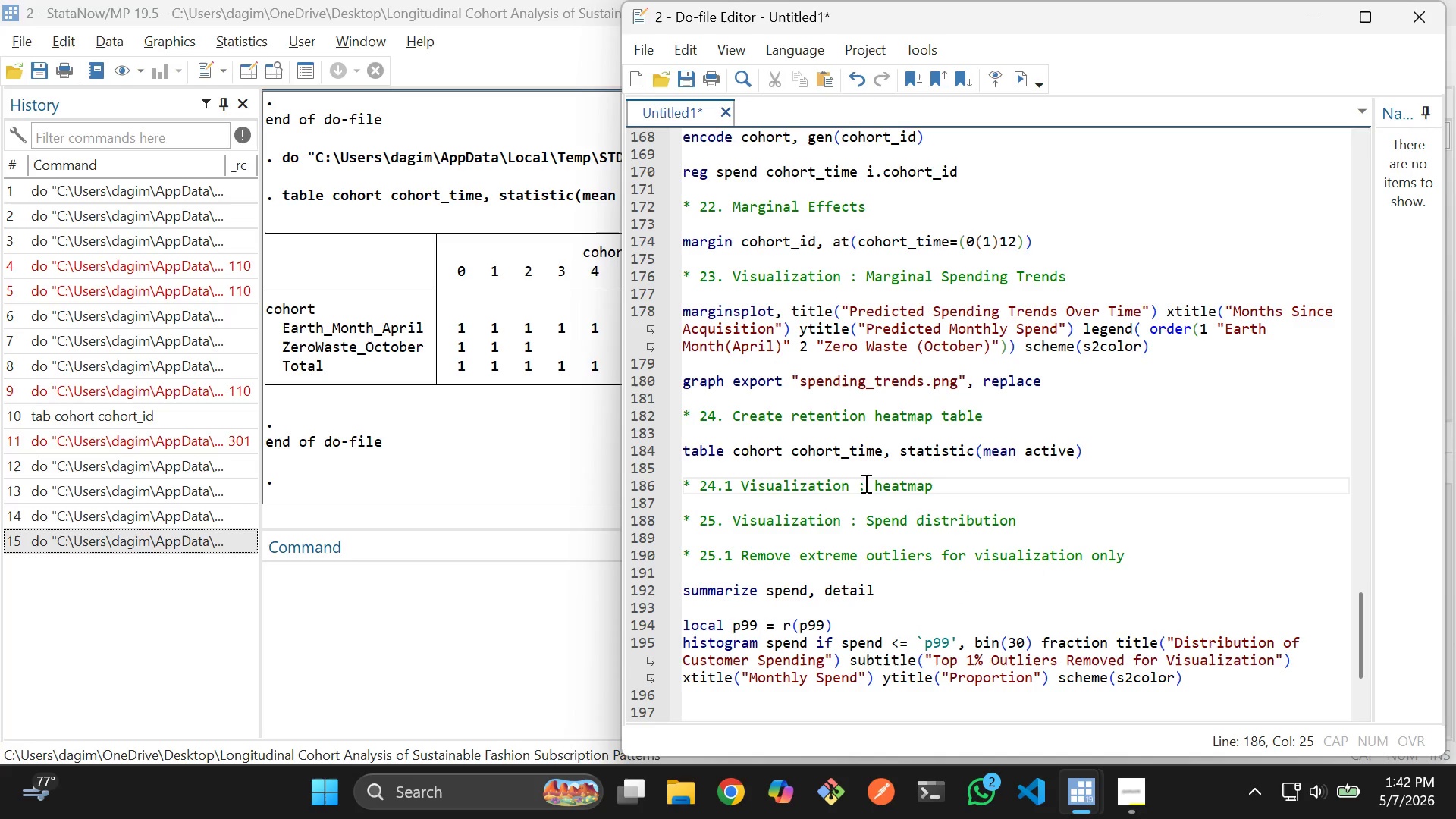 
key(Backspace)
 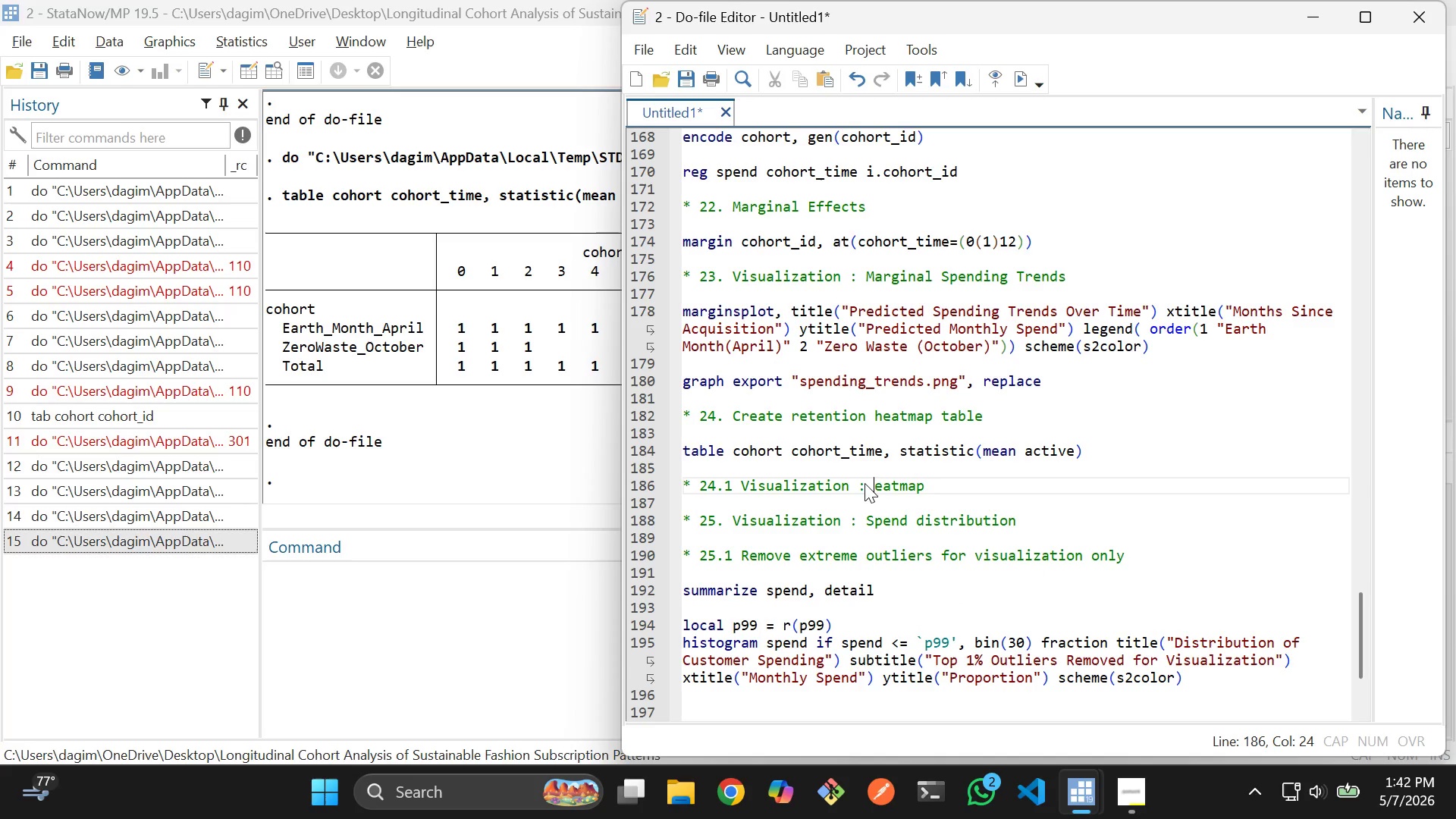 
key(Shift+H)
 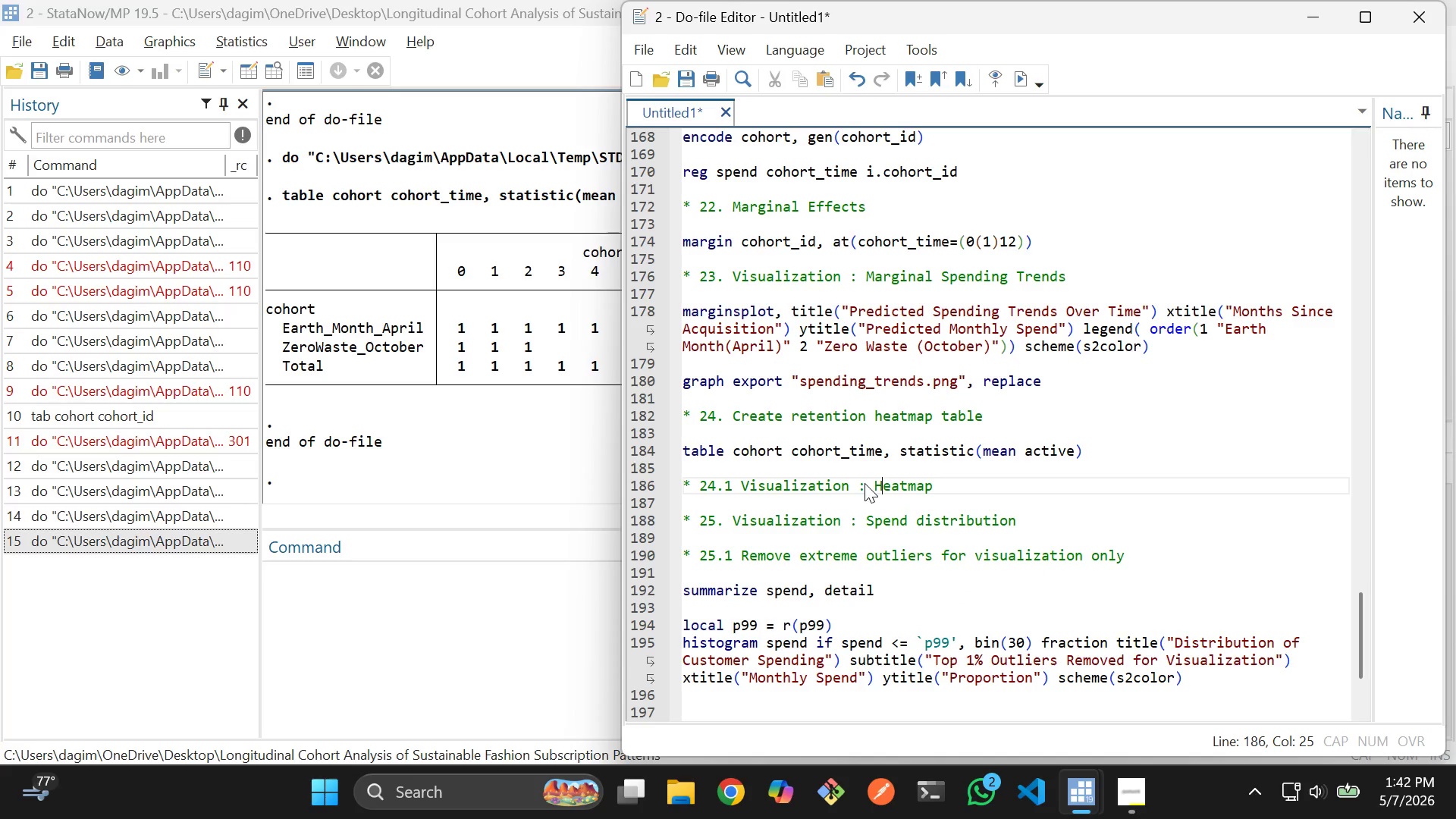 
key(ArrowRight)
 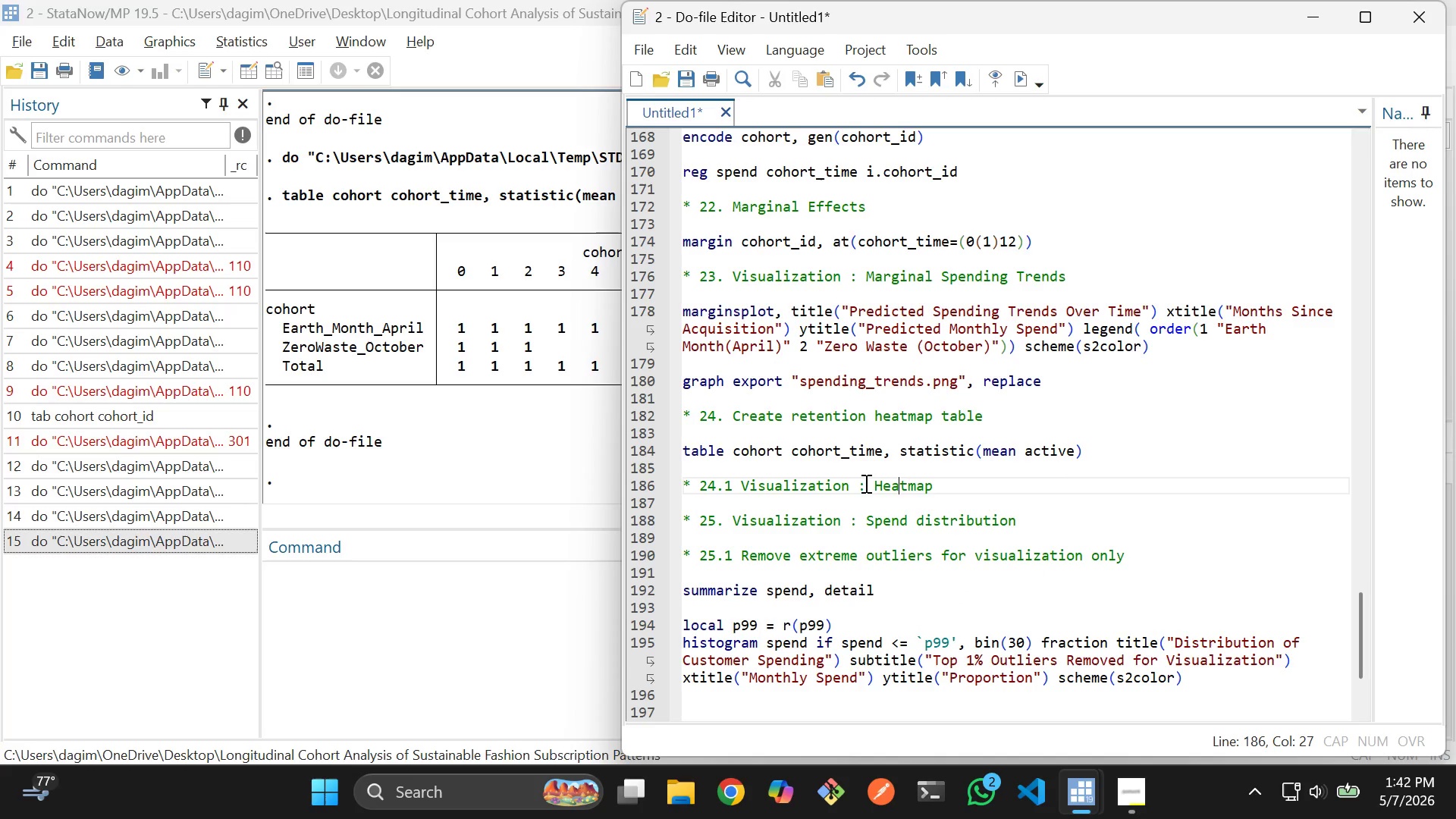 
key(ArrowRight)
 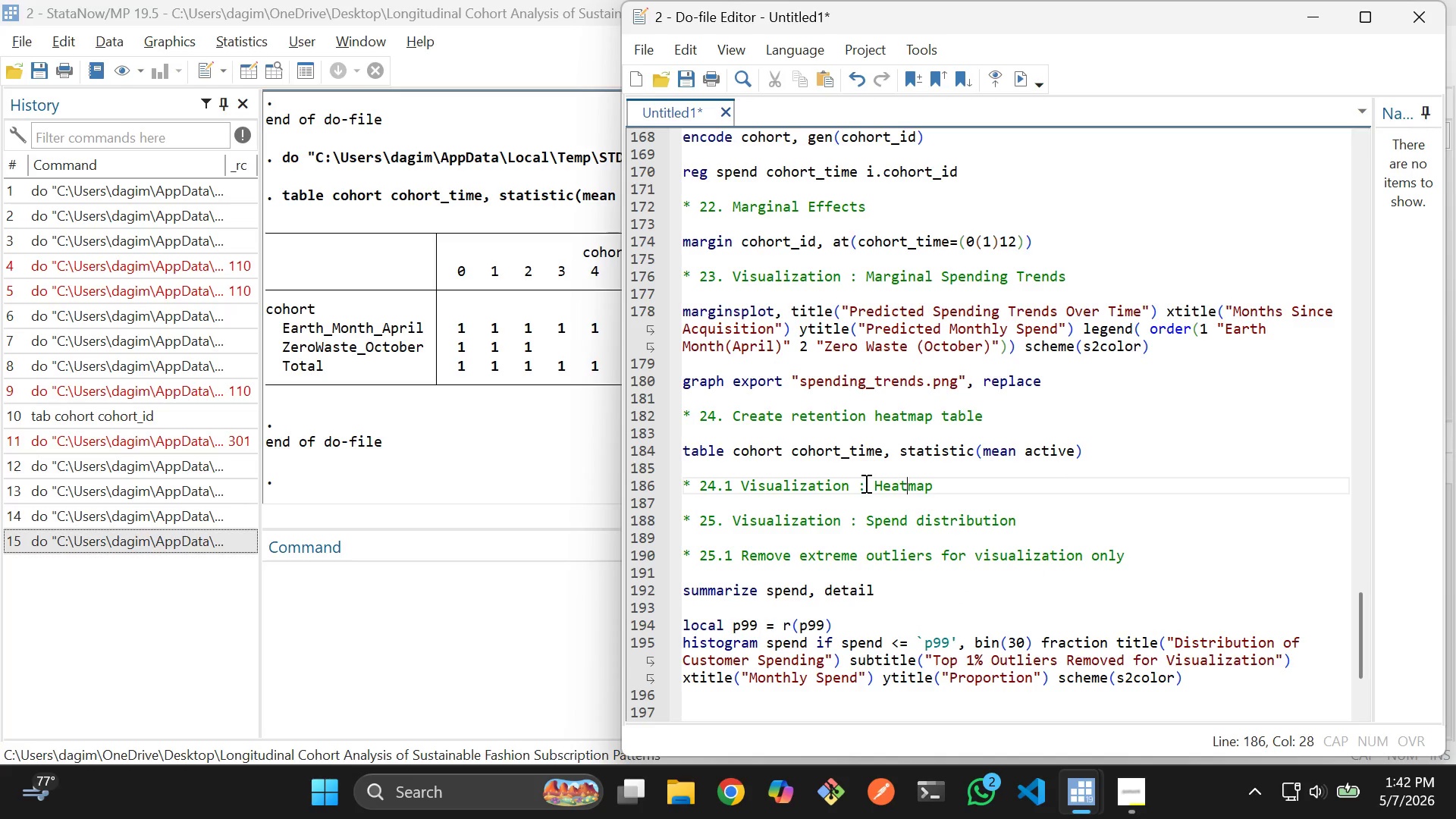 
key(ArrowRight)
 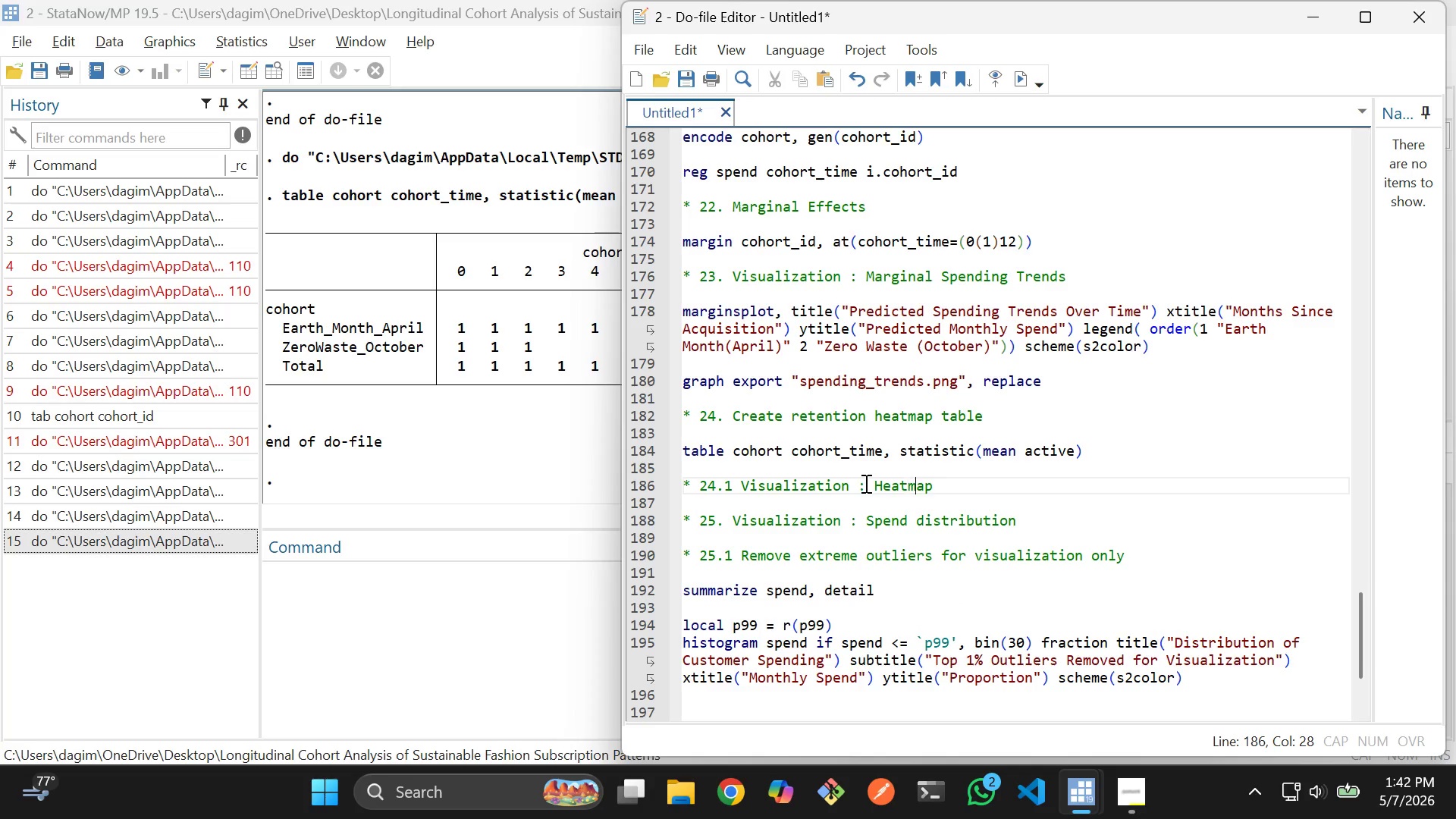 
key(ArrowRight)
 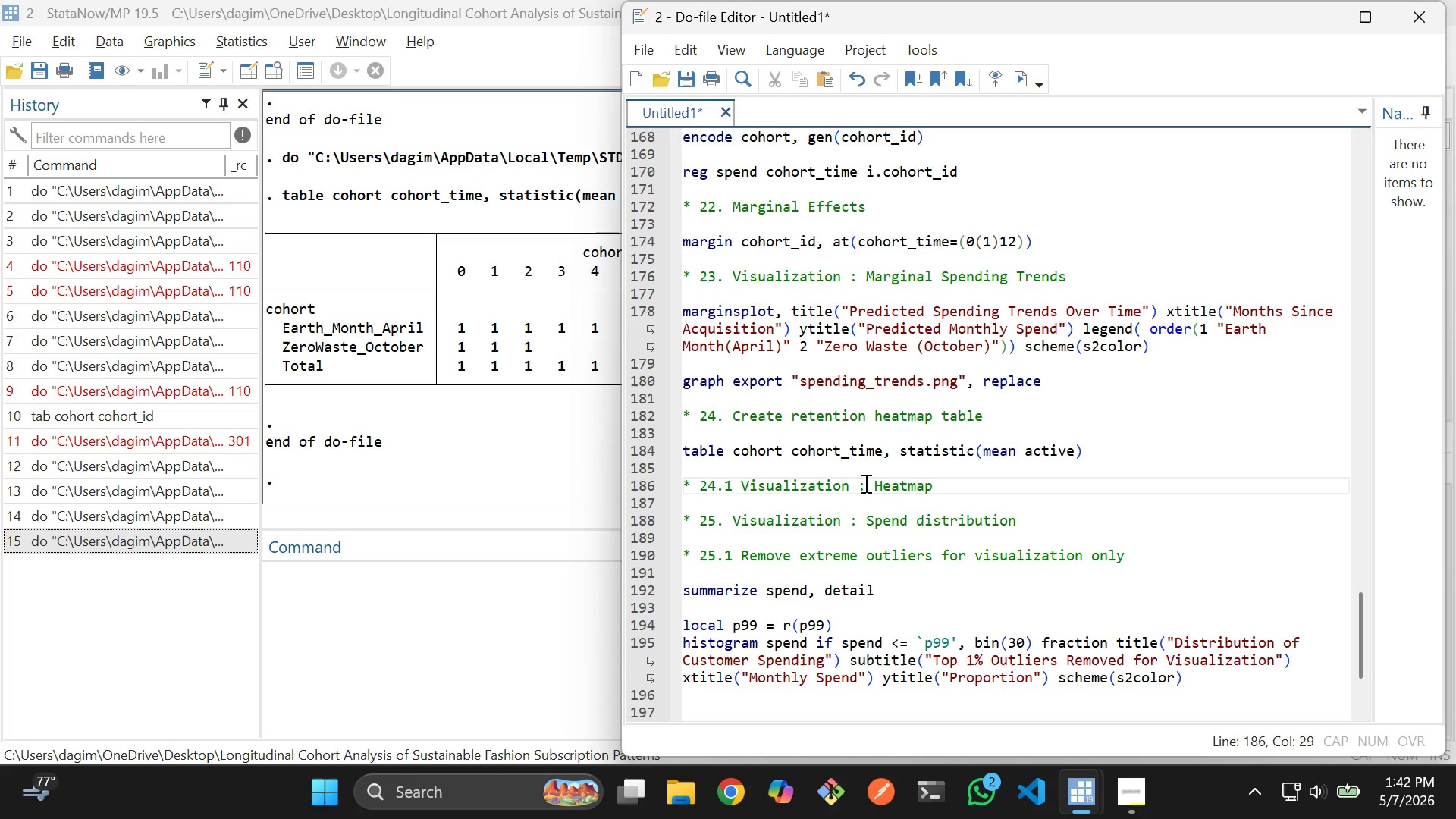 
key(ArrowRight)
 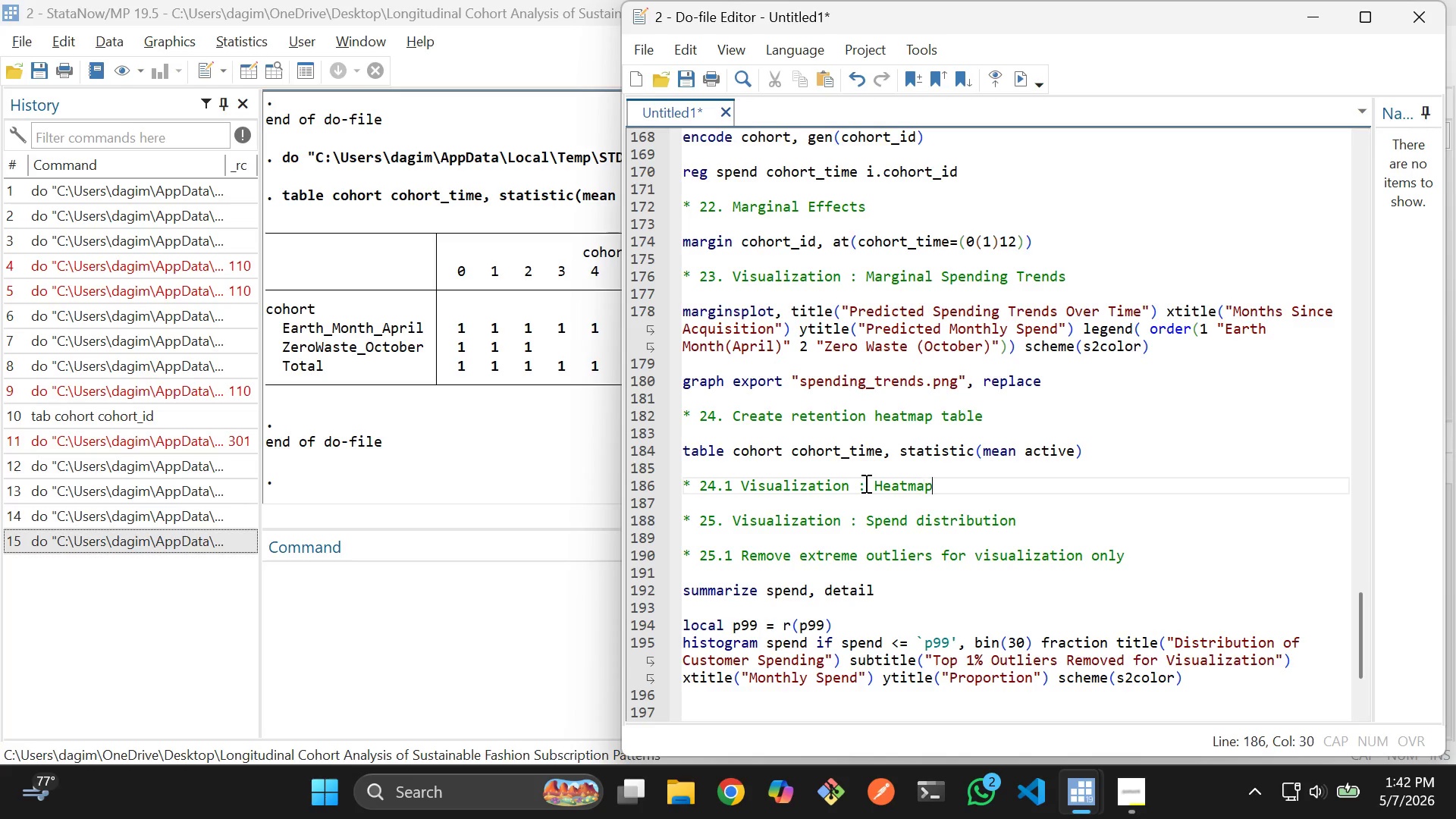 
key(ArrowRight)
 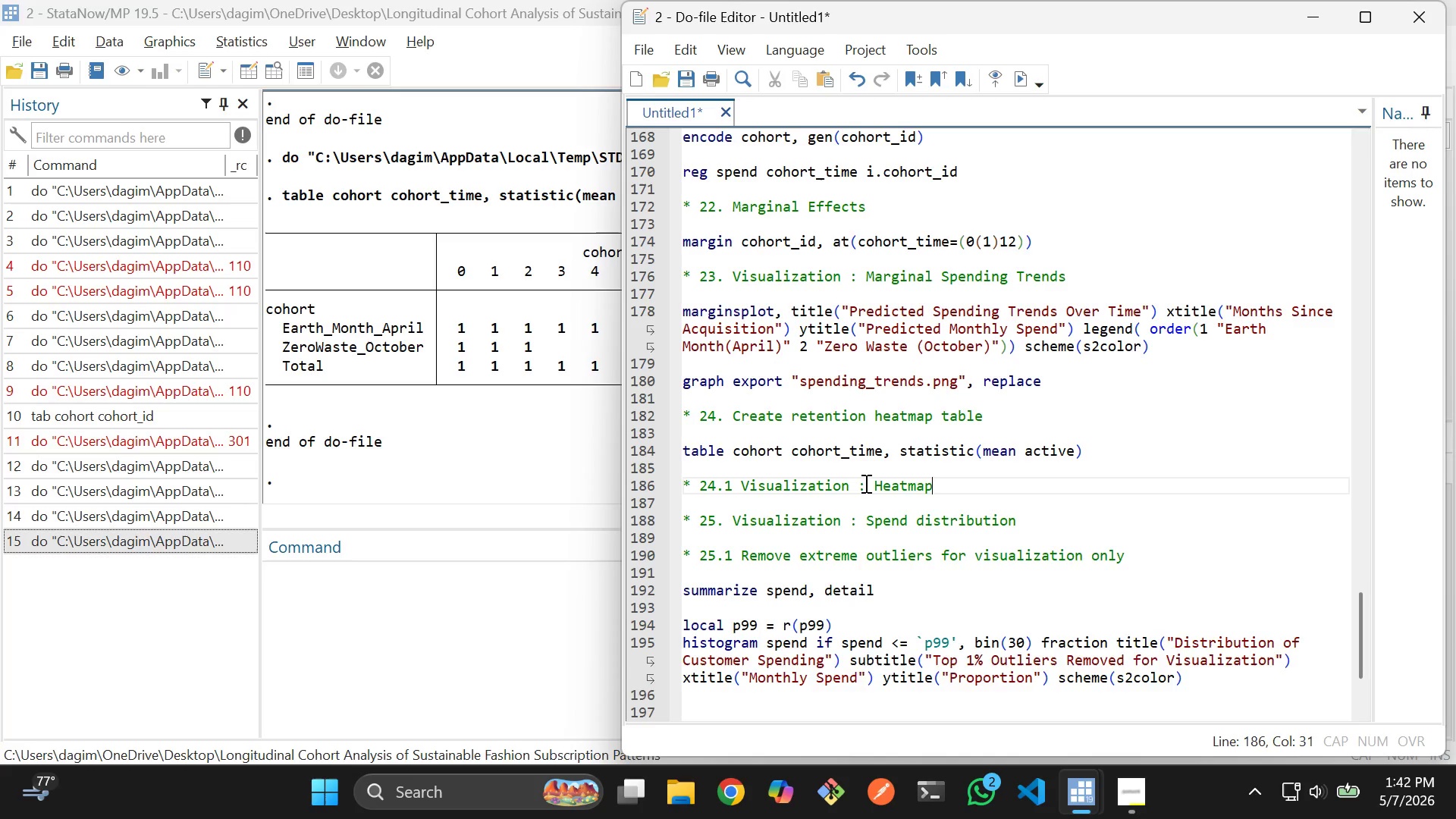 
key(Enter)
 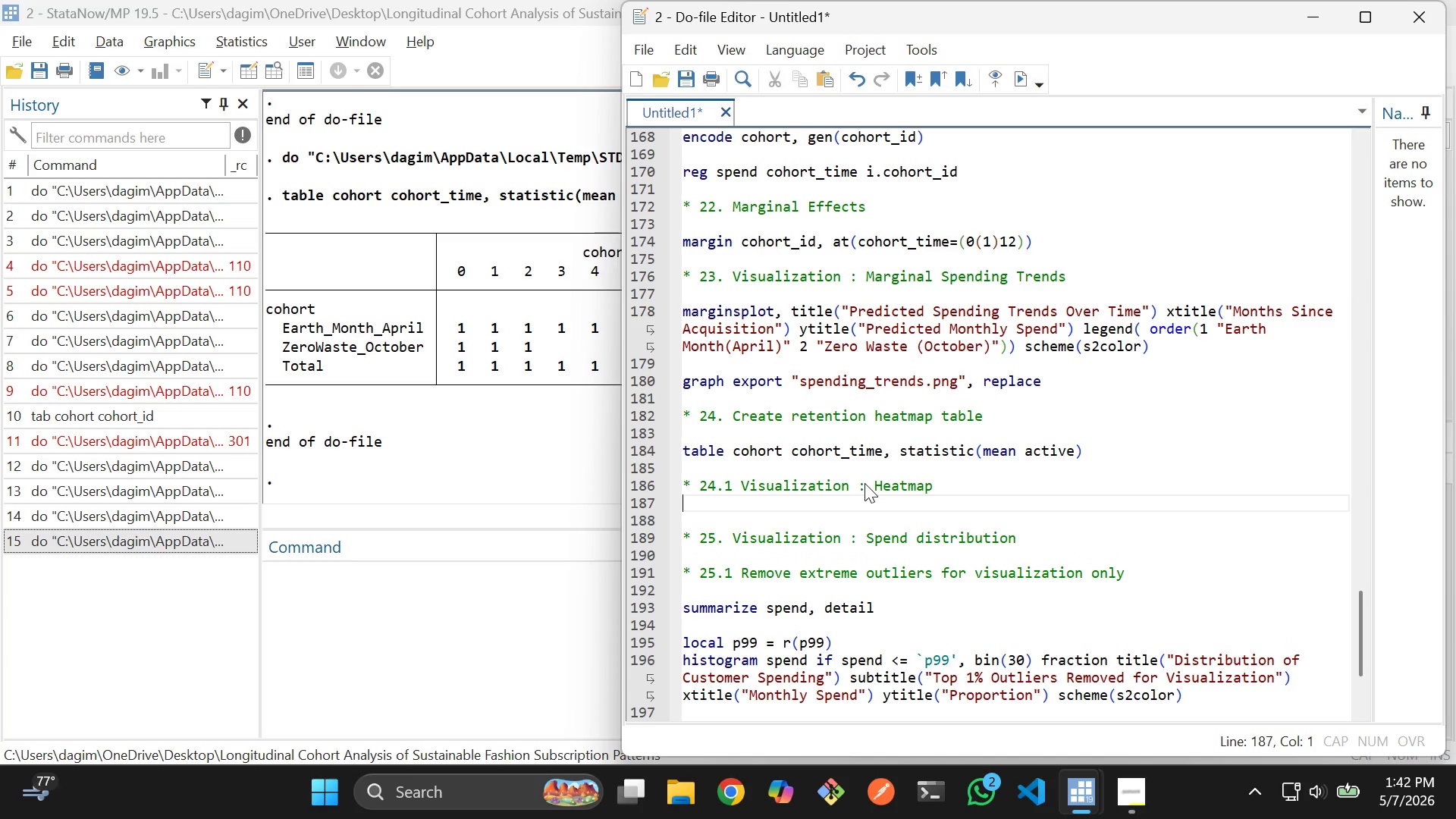 
key(Enter)
 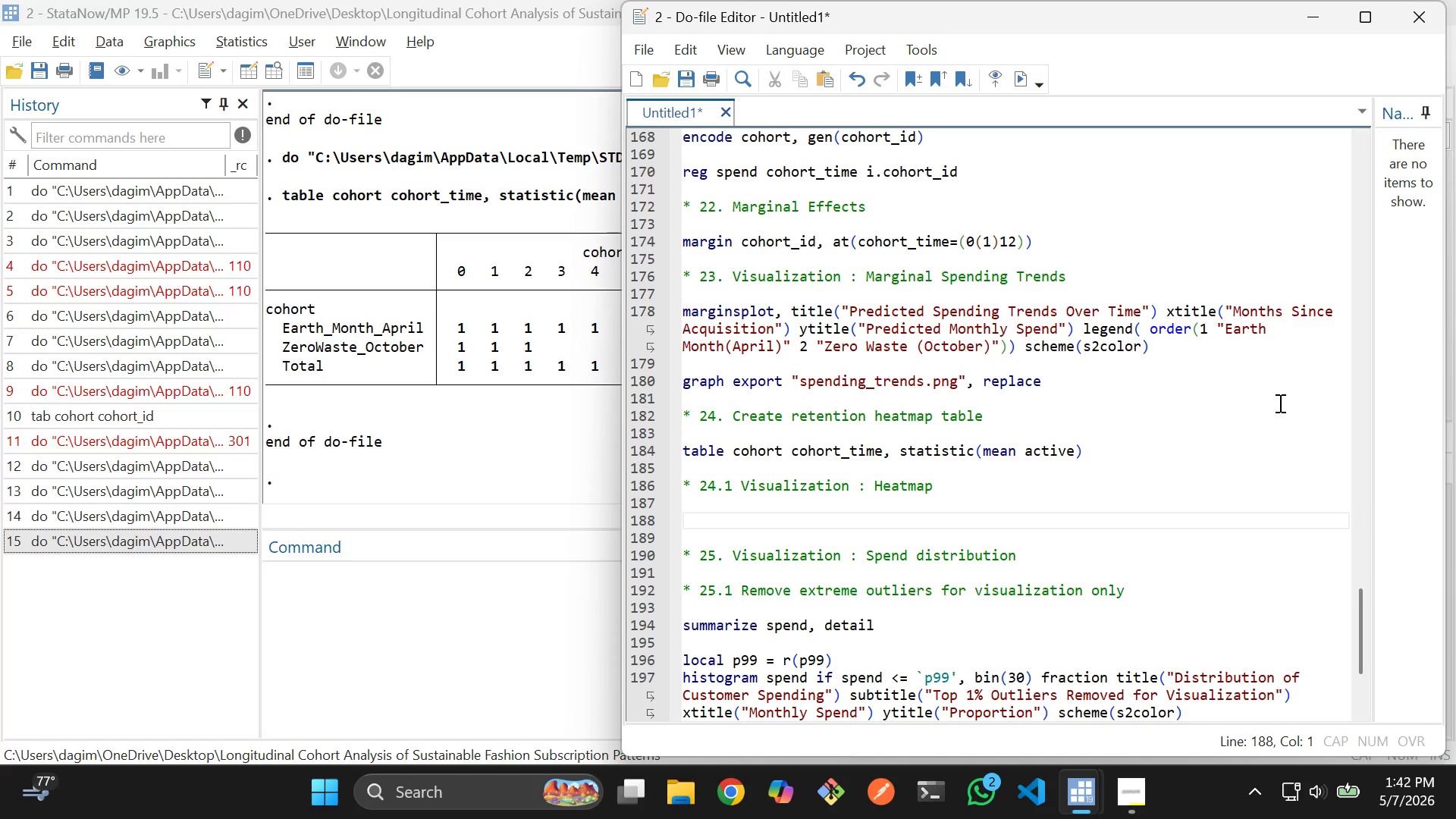 
wait(33.56)
 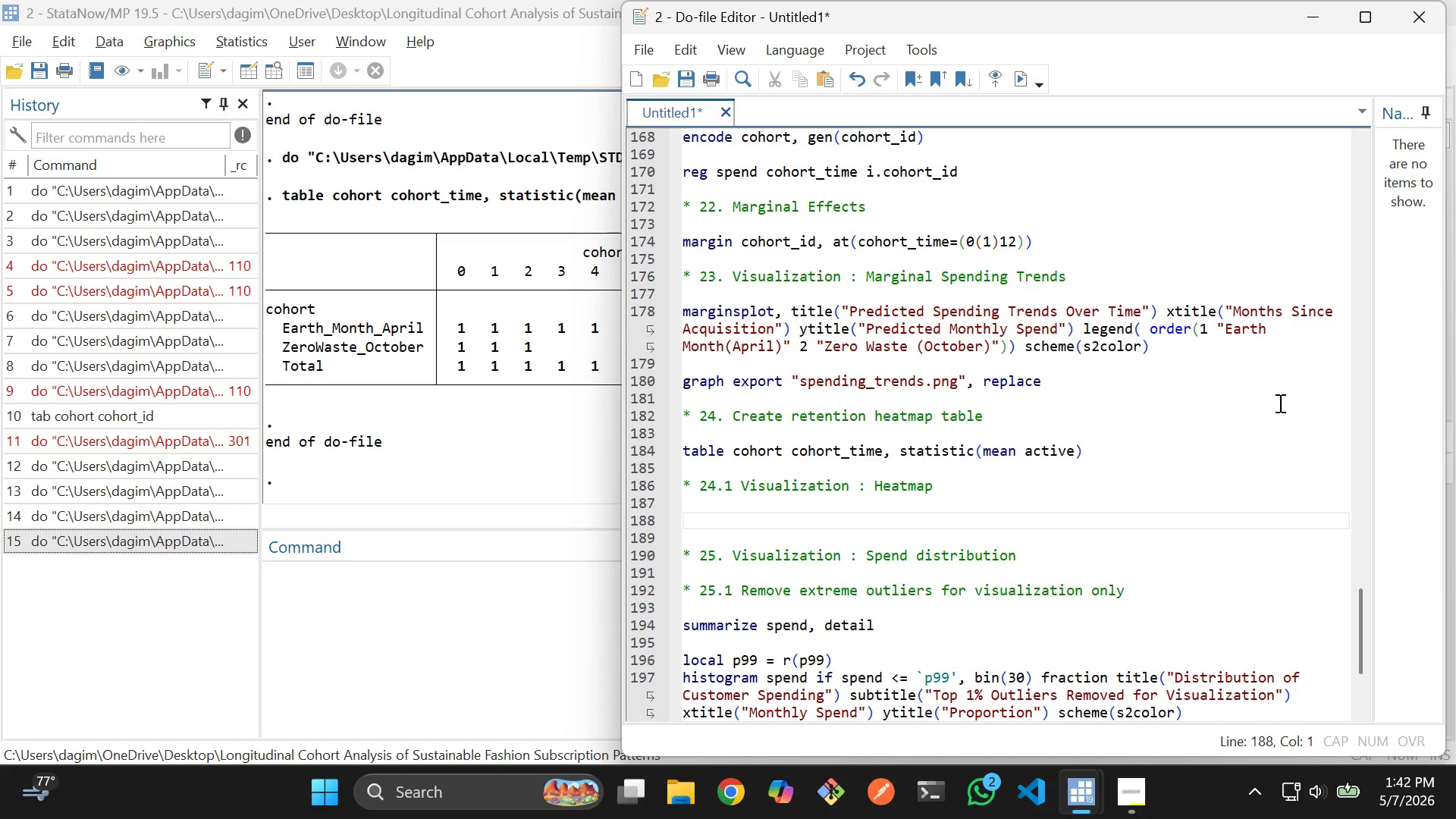 
left_click([984, 480])
 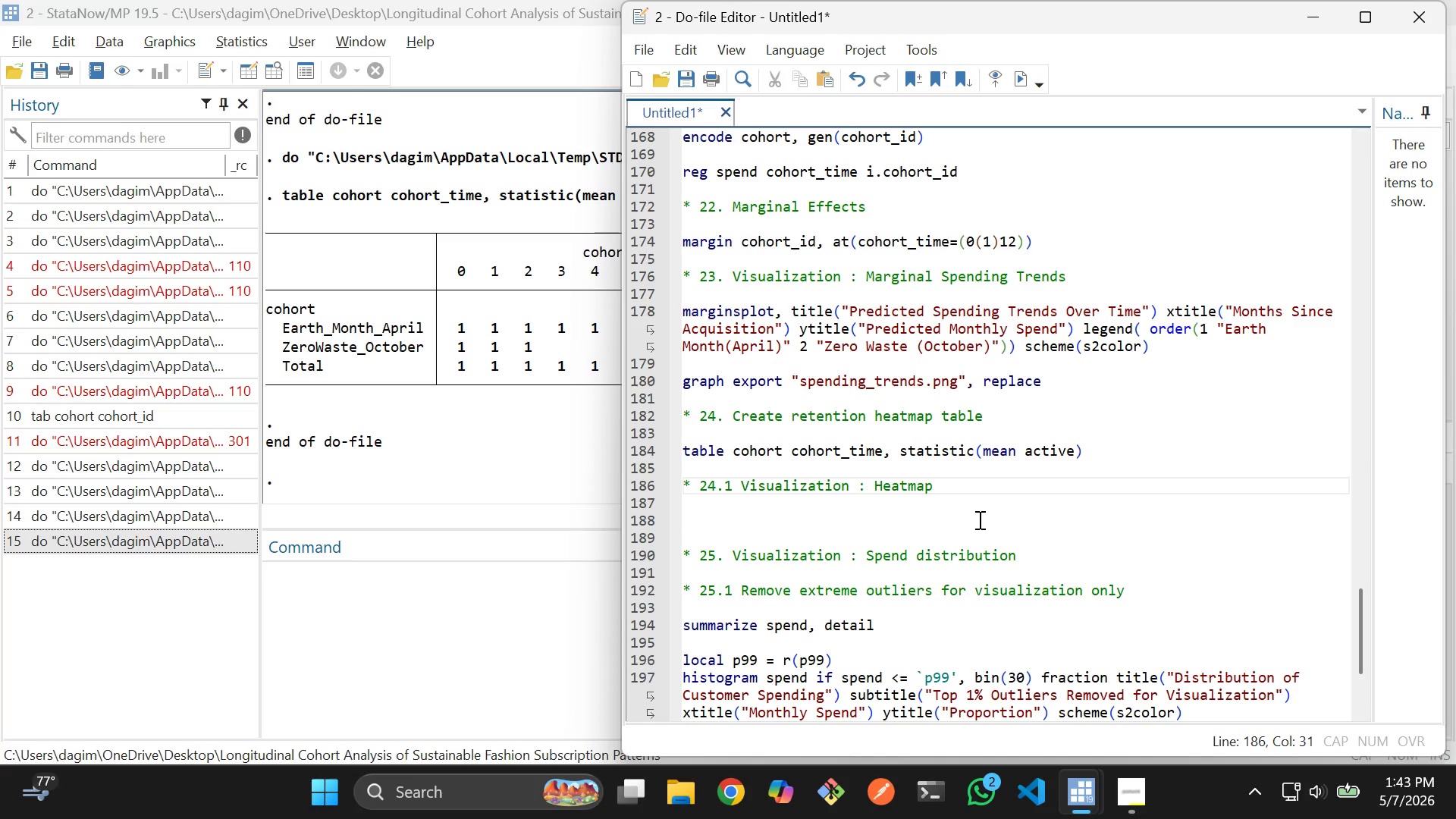 
left_click([978, 521])
 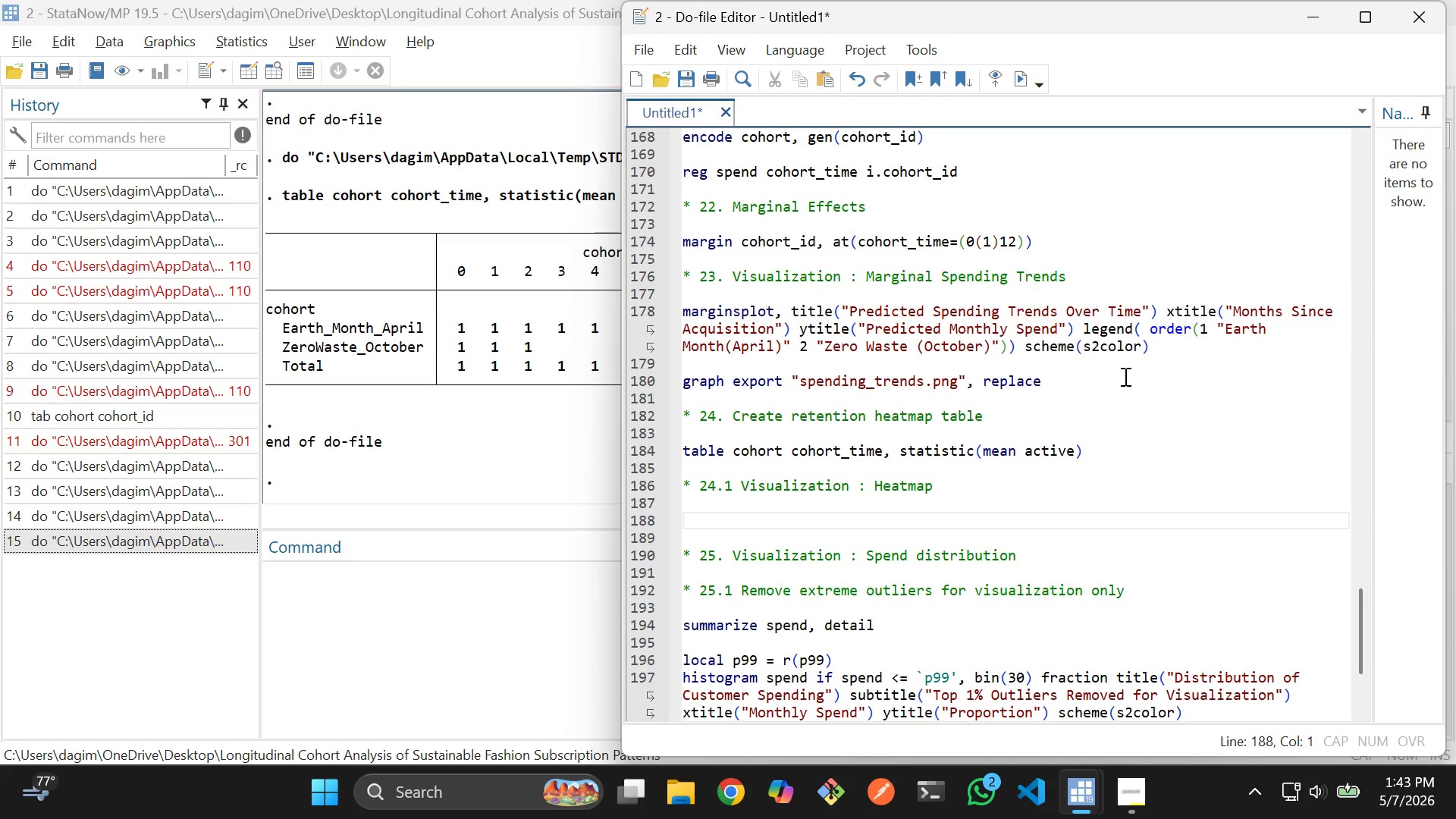 
wait(44.23)
 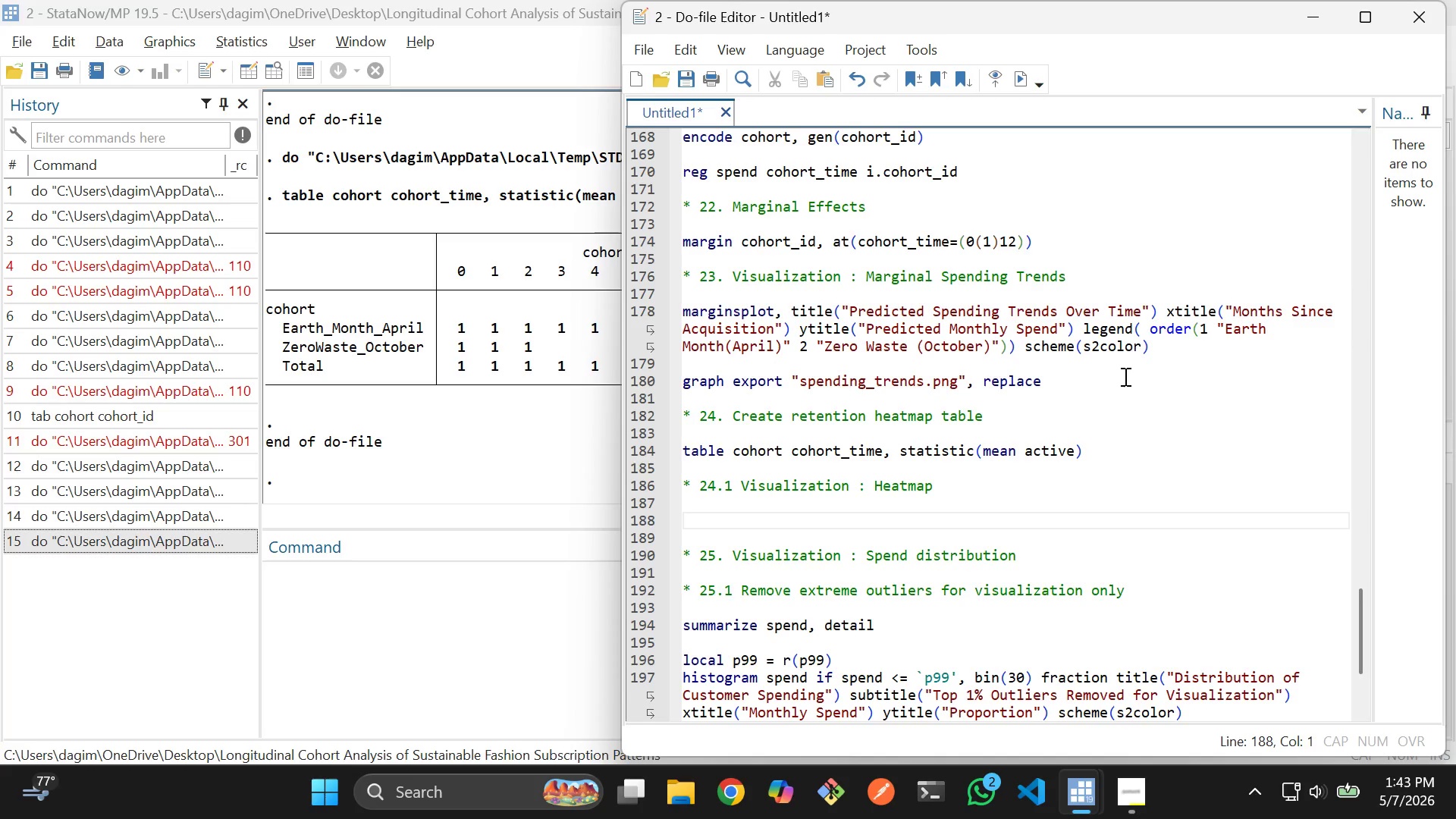 
left_click([298, 618])
 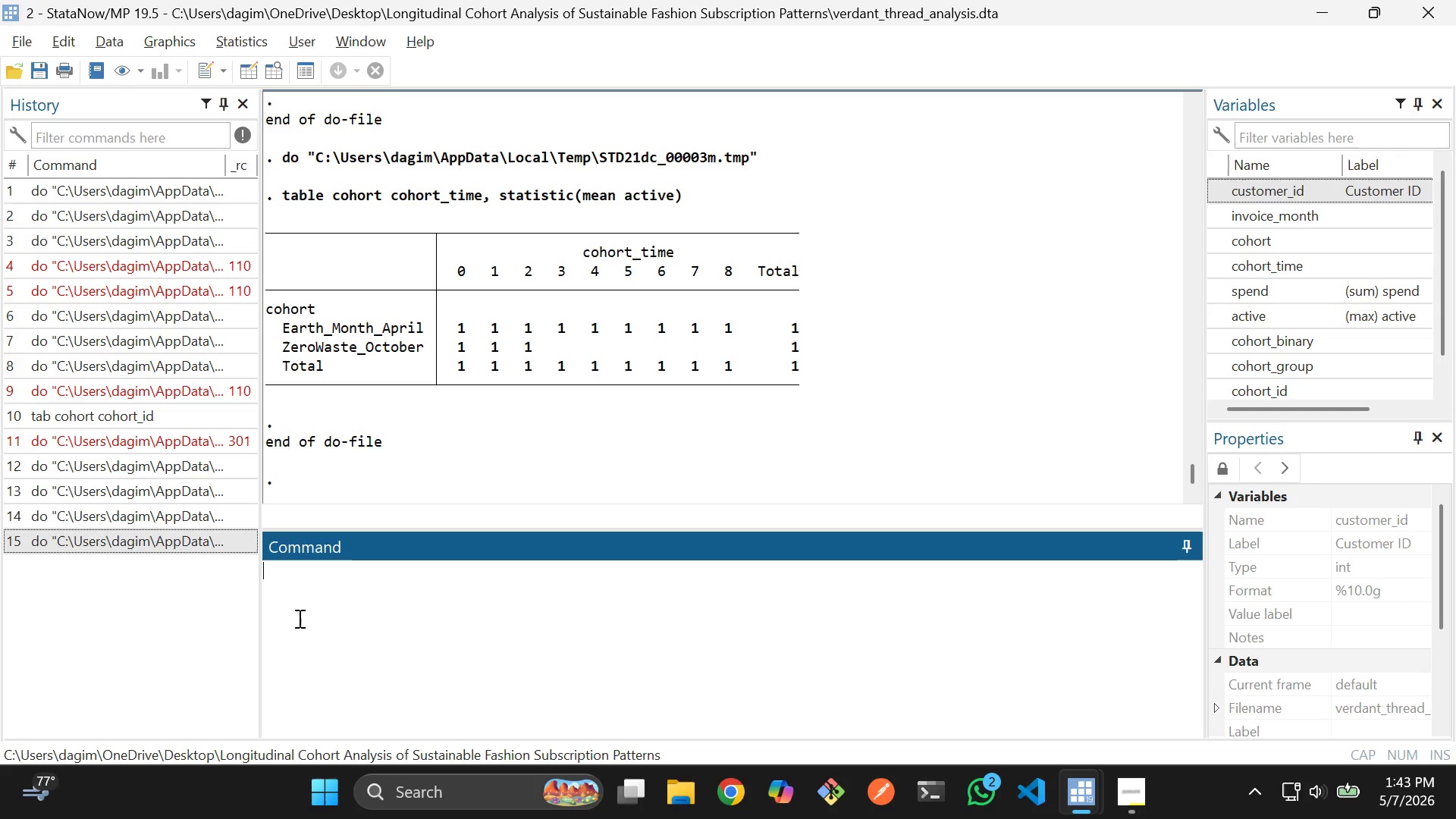 
key(Alt+AltLeft)
 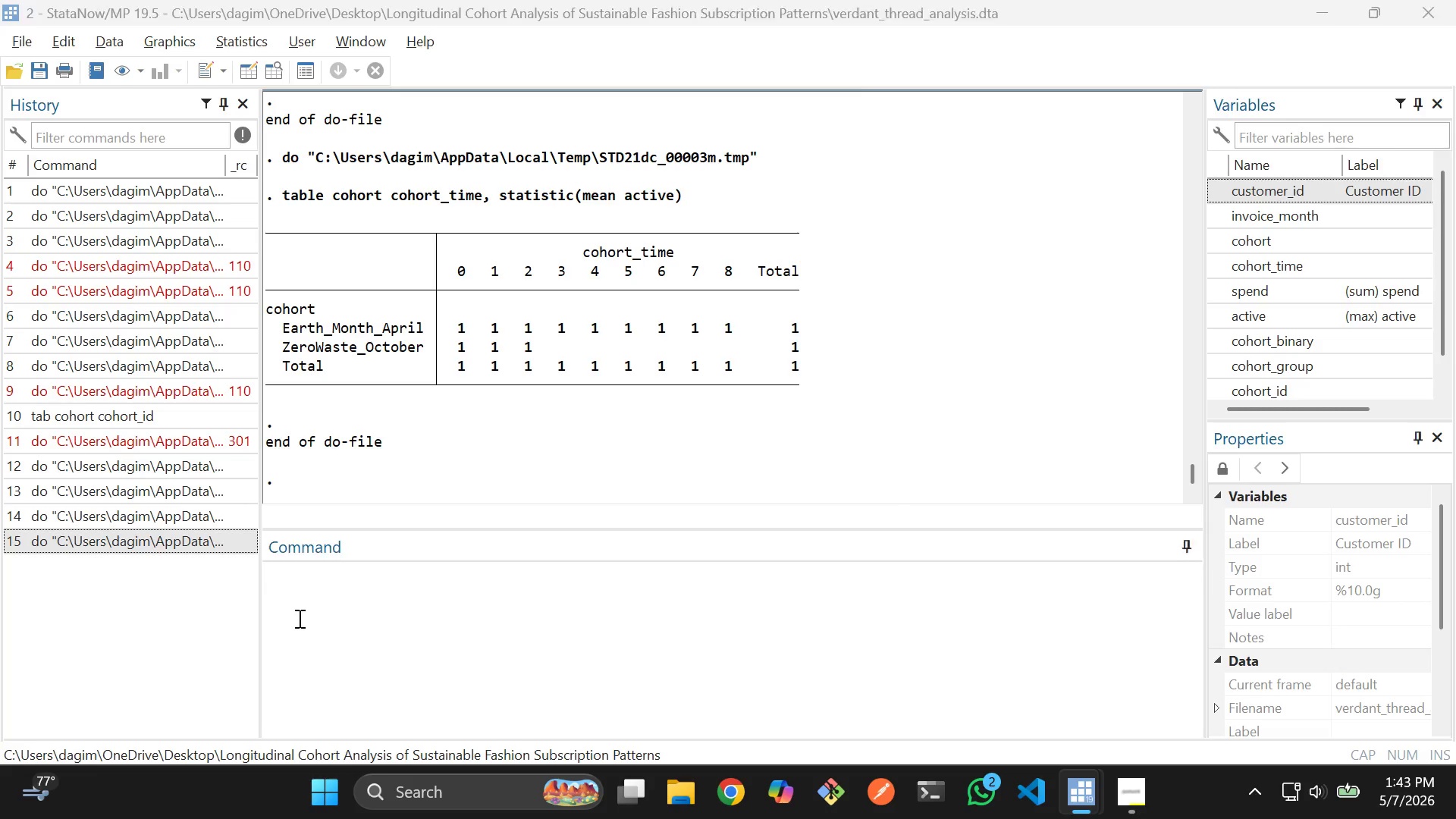 
key(Alt+Tab)
 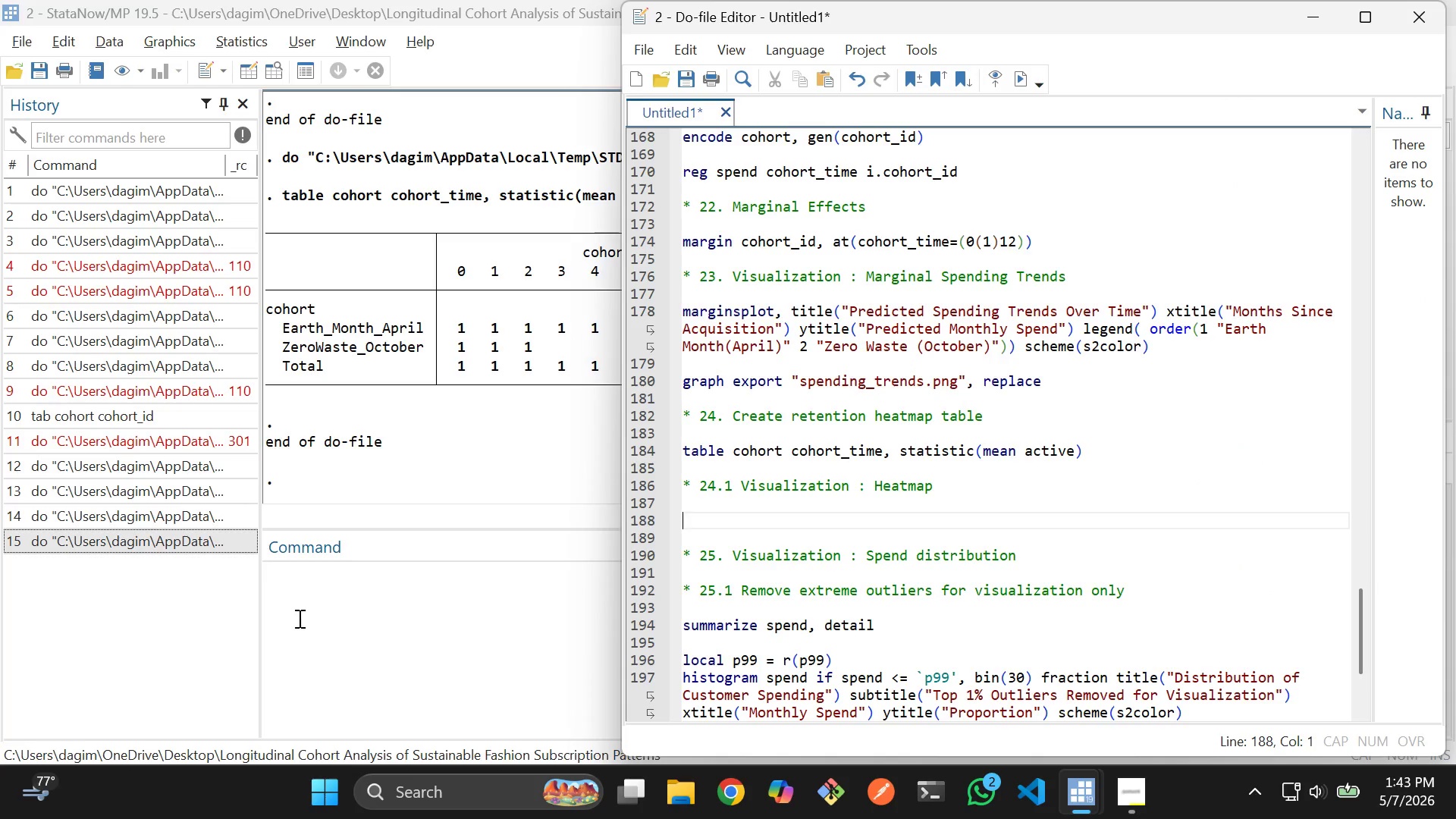 
key(Alt+AltLeft)
 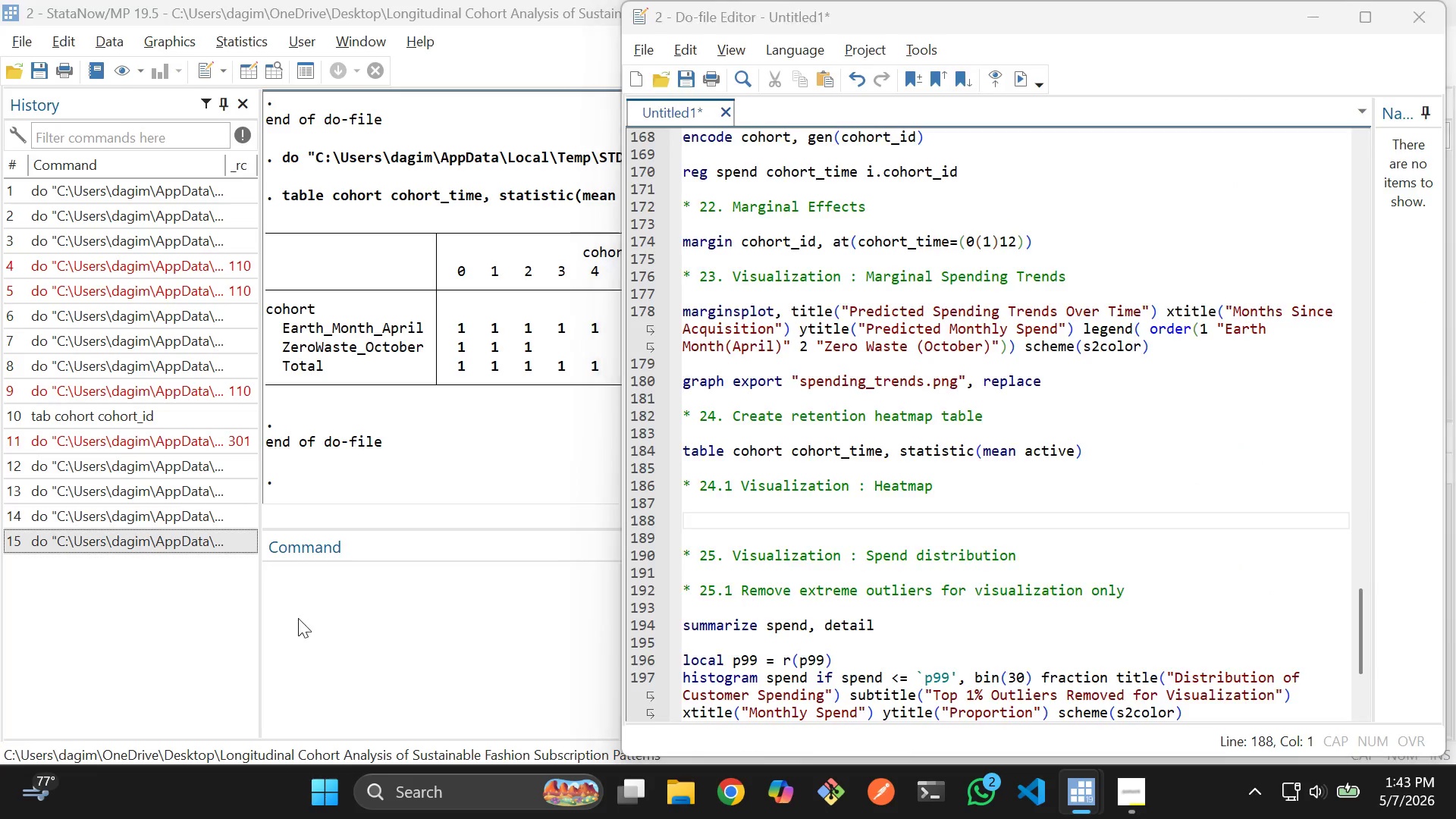 
key(Alt+Tab)
 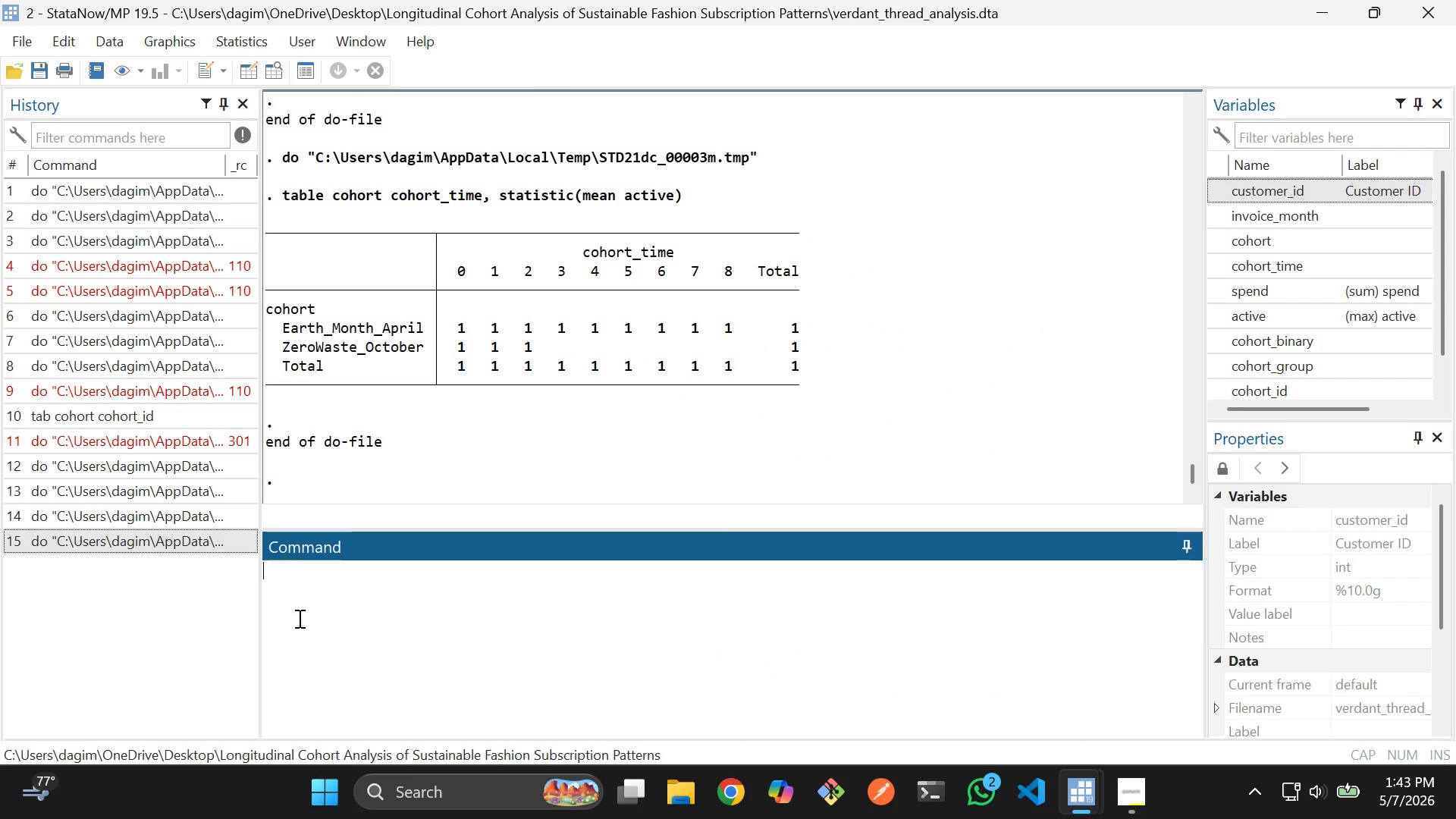 
key(Alt+Tab)
 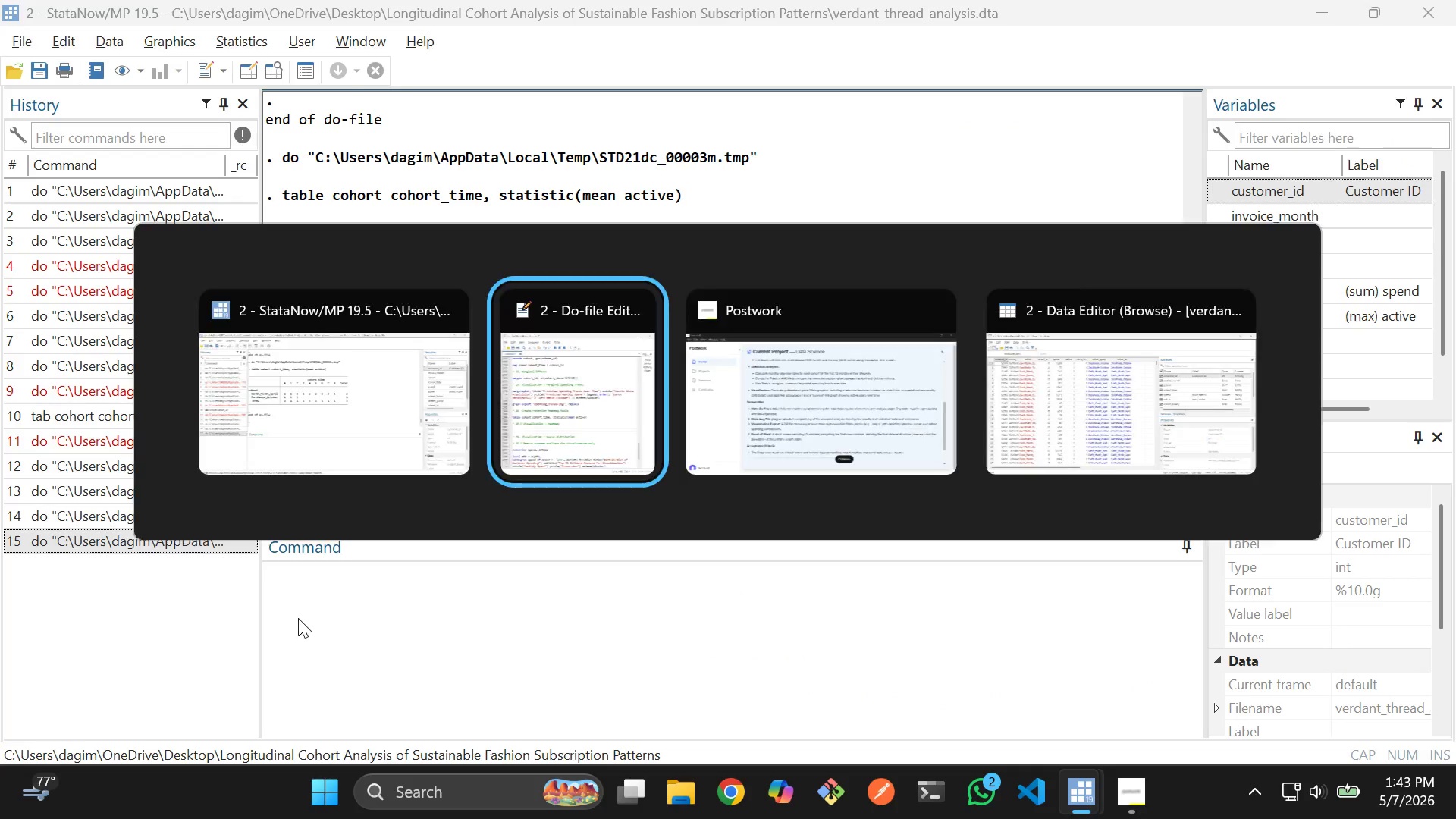 
key(Alt+Tab)